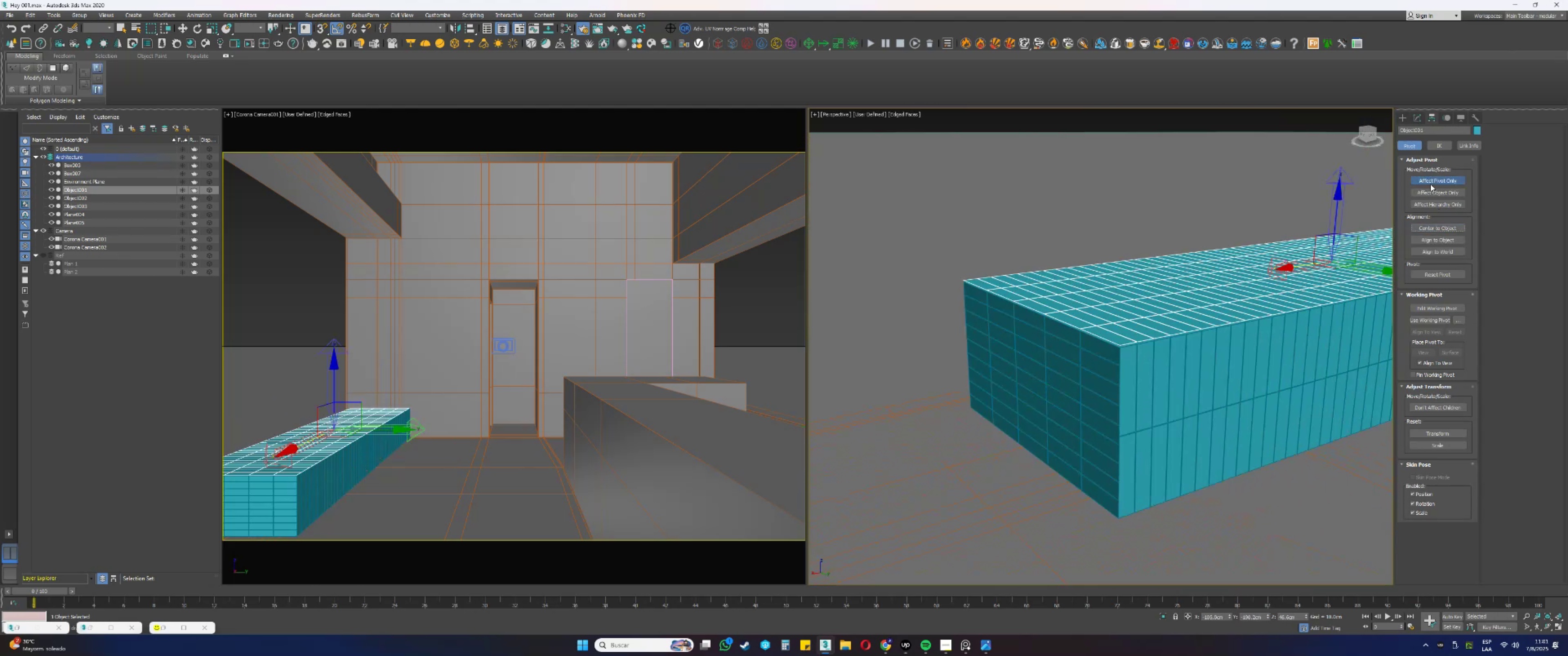 
left_click([1429, 181])
 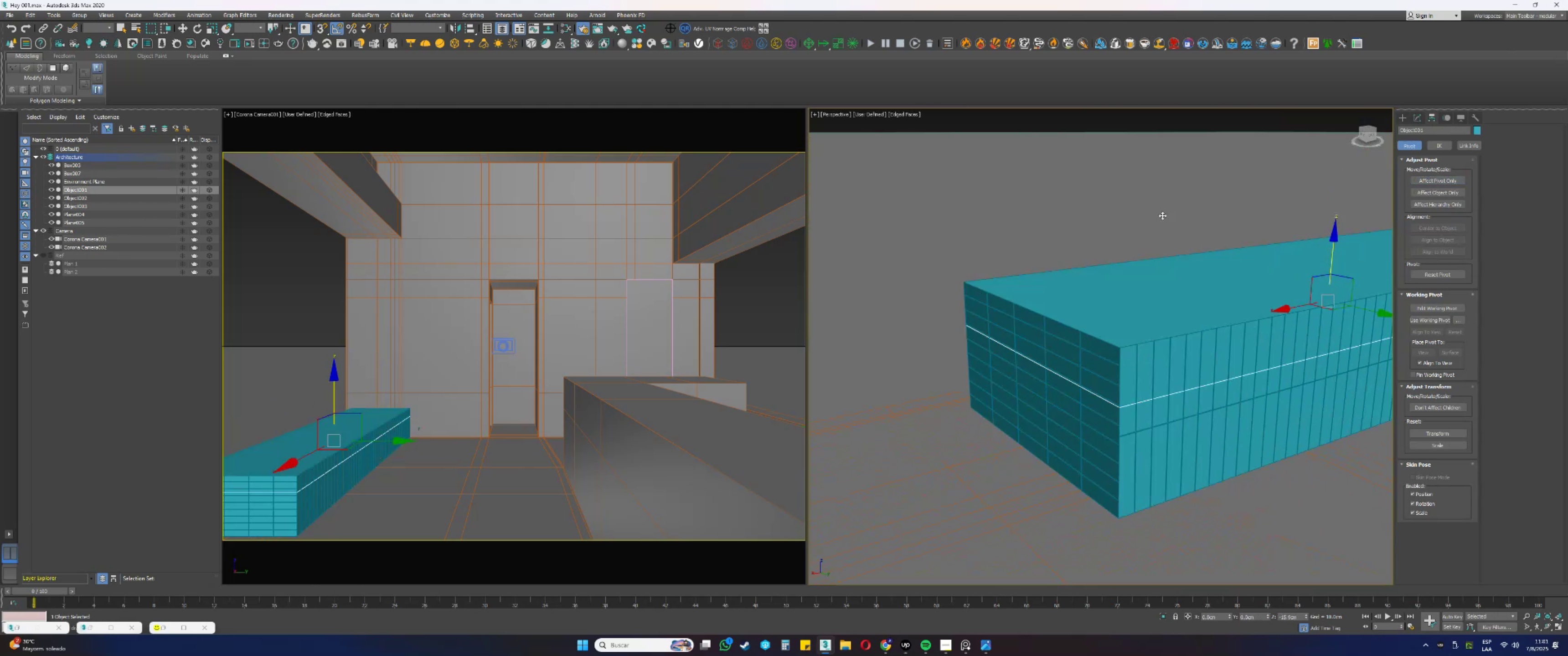 
type(ss)
 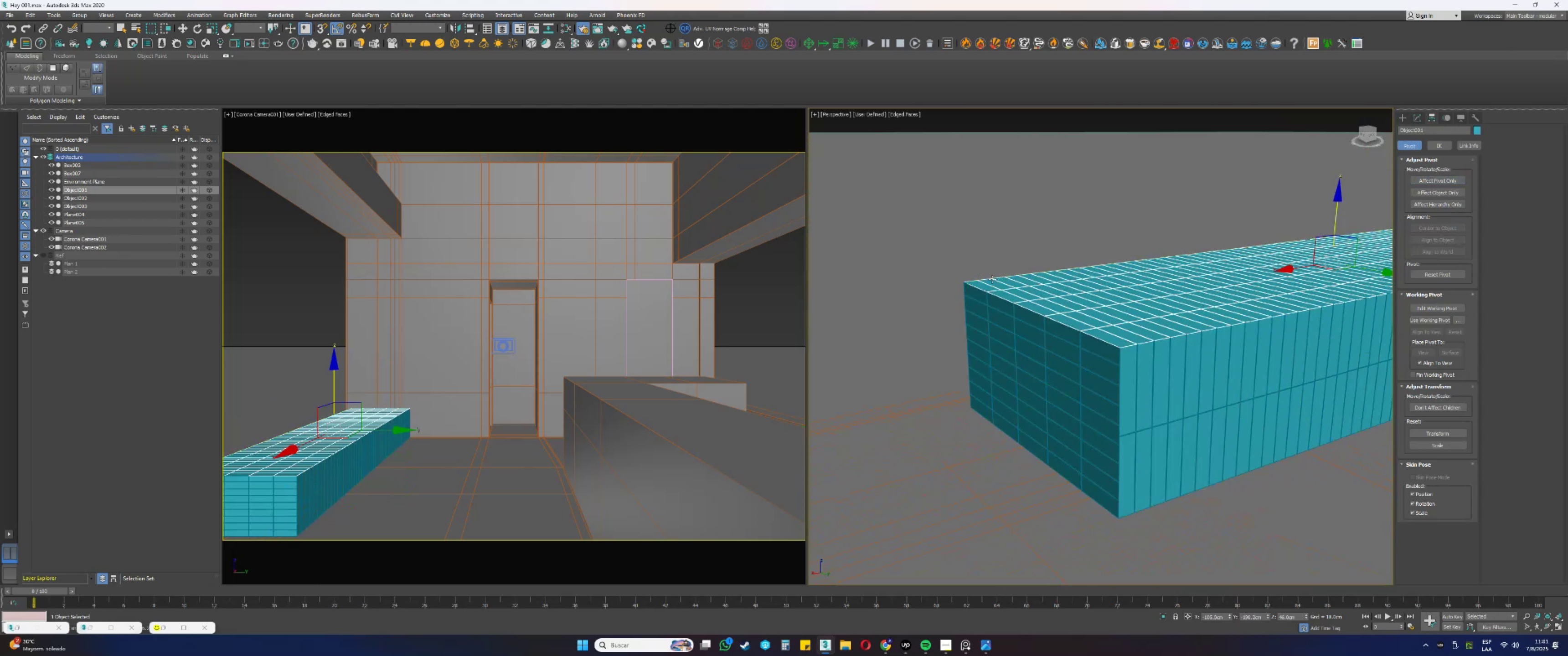 
hold_key(key=AltLeft, duration=0.43)
 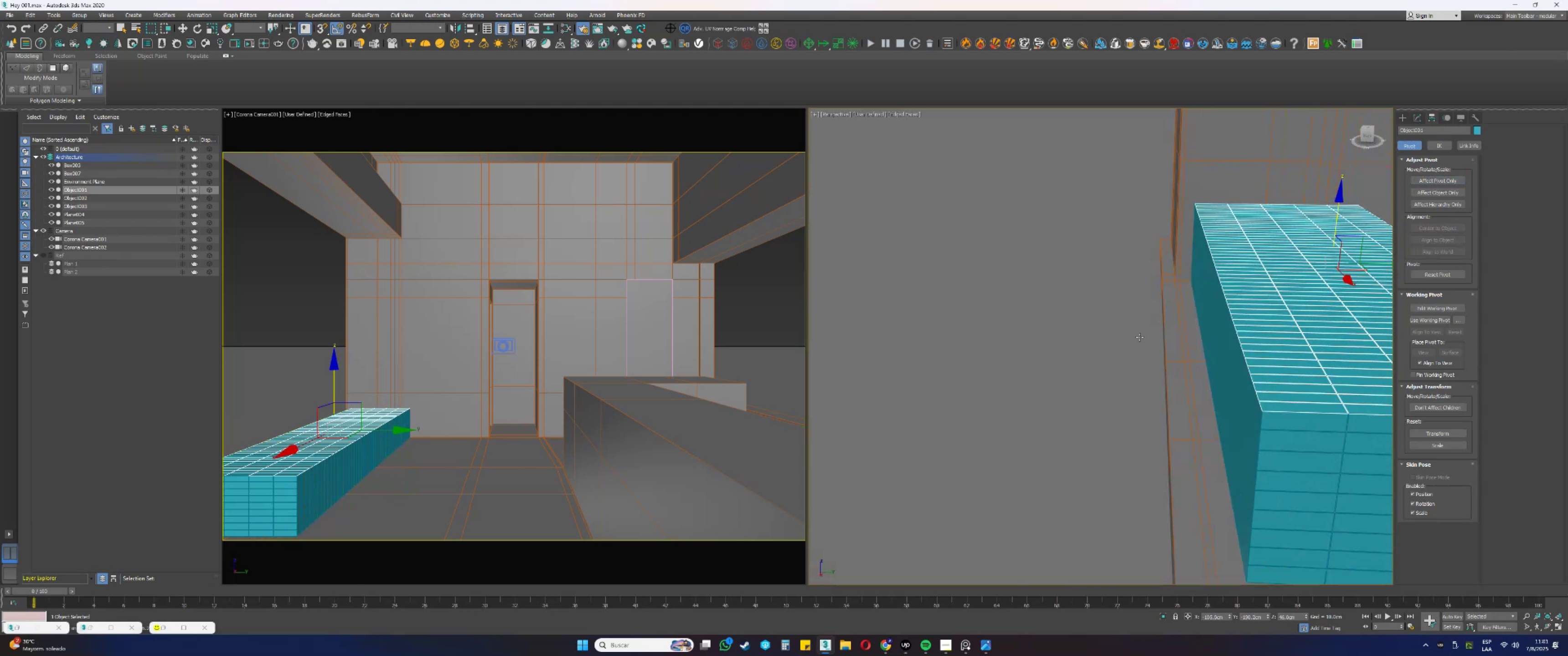 
hold_key(key=AltLeft, duration=0.63)
 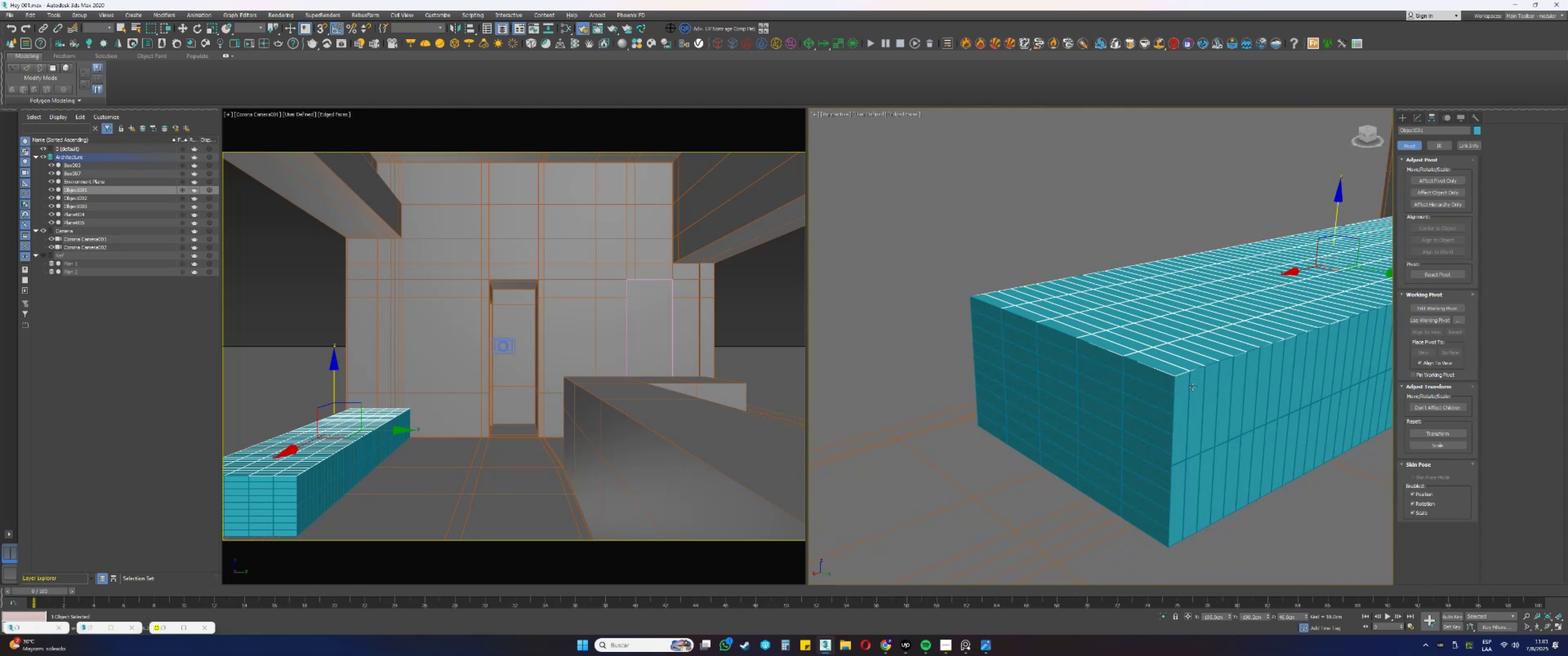 
left_click([1192, 386])
 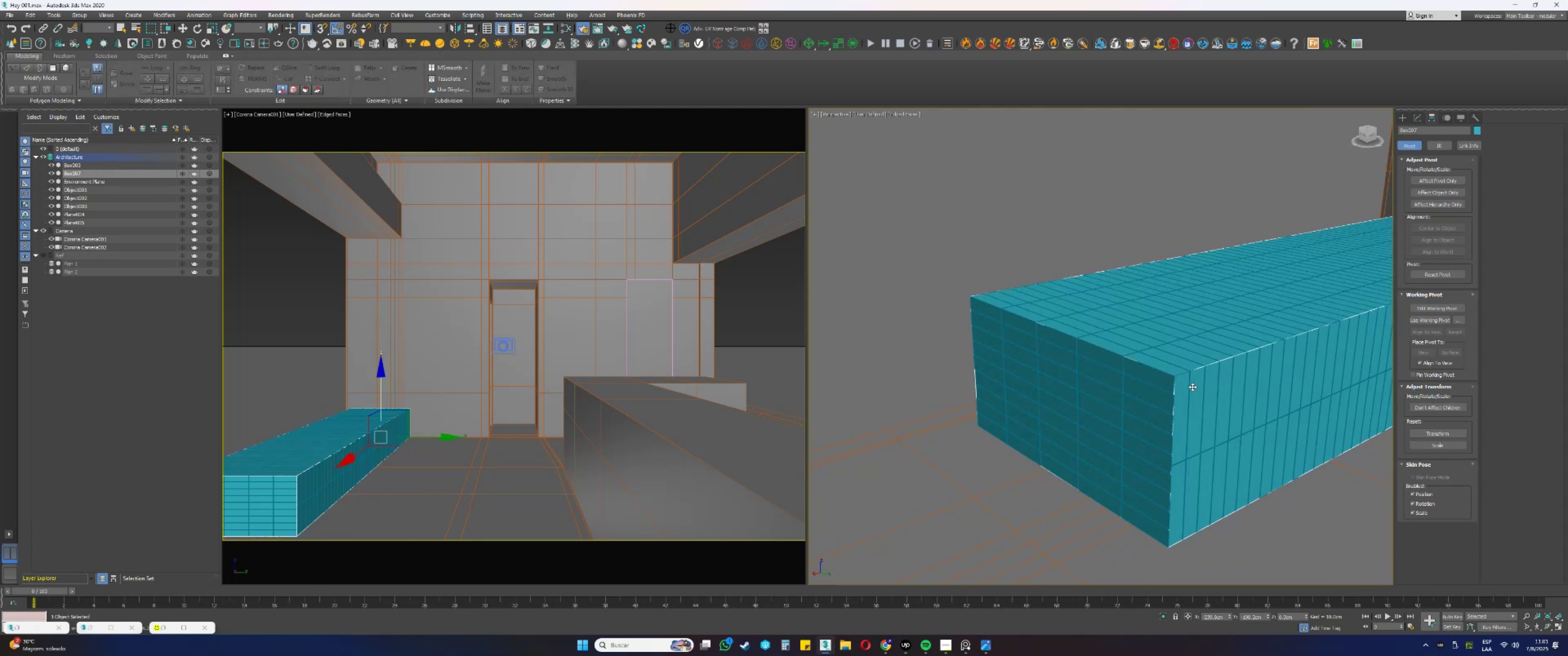 
key(Alt+AltLeft)
 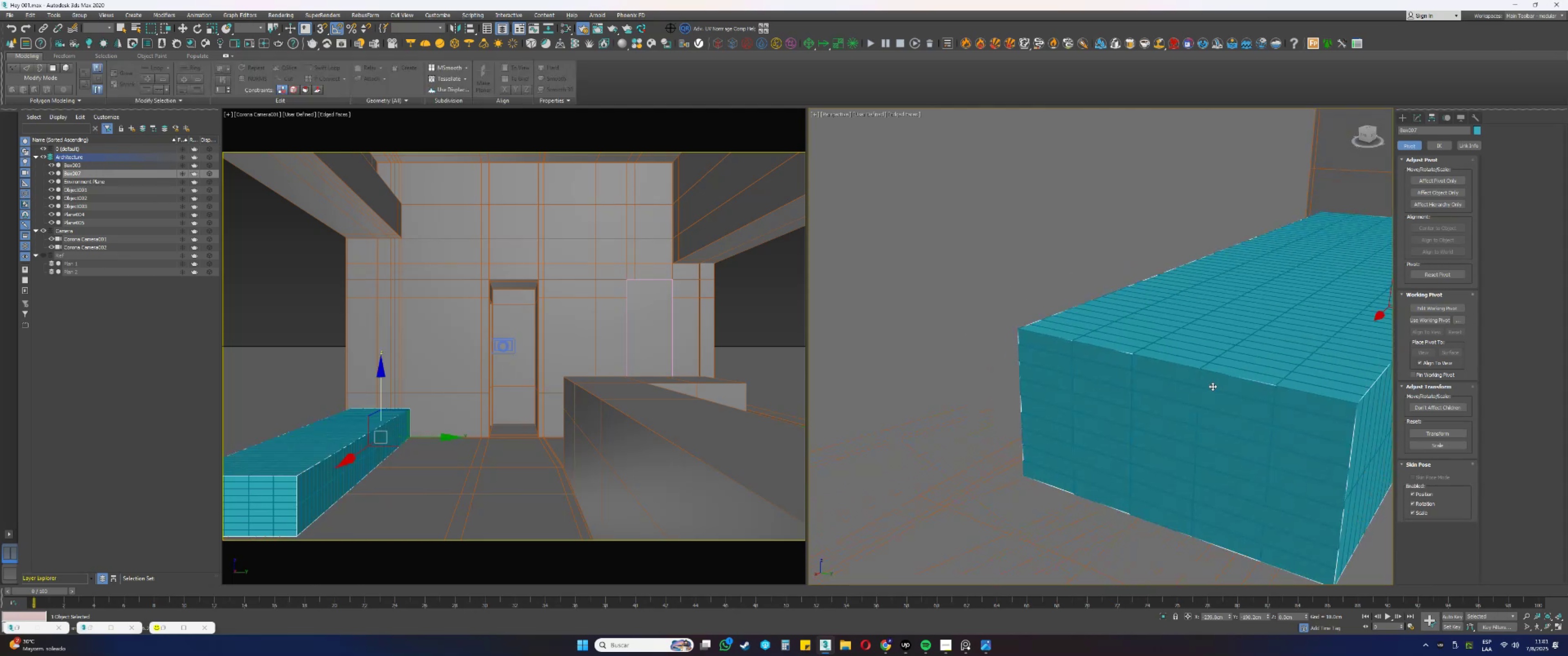 
key(Alt+AltLeft)
 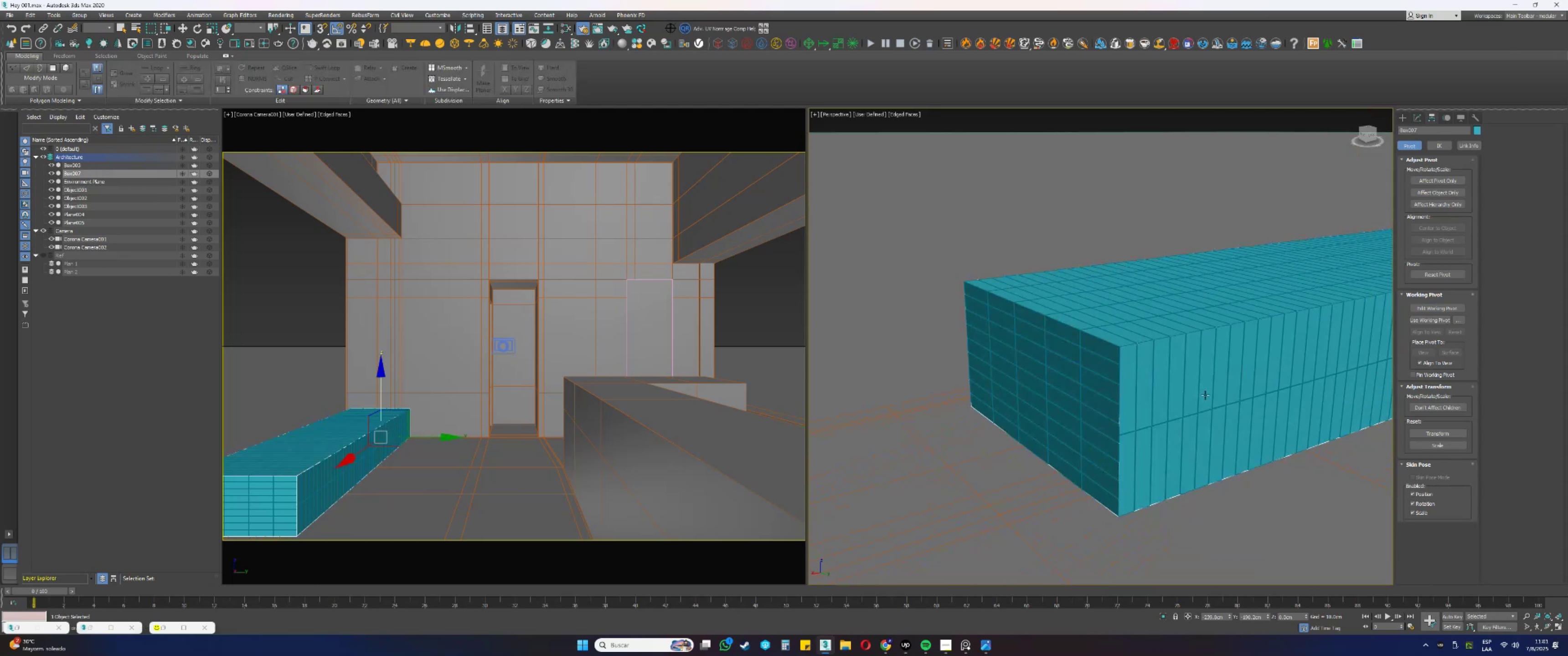 
key(F3)
 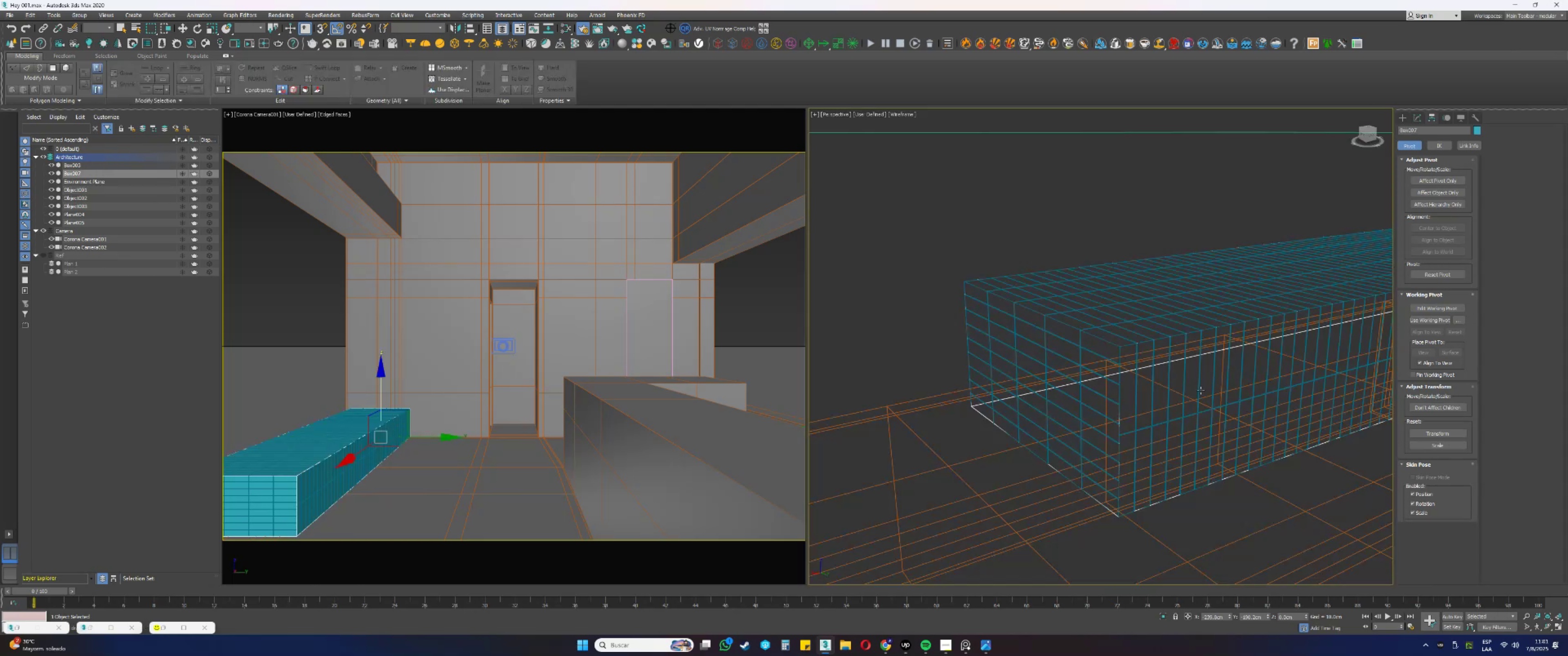 
left_click([1200, 390])
 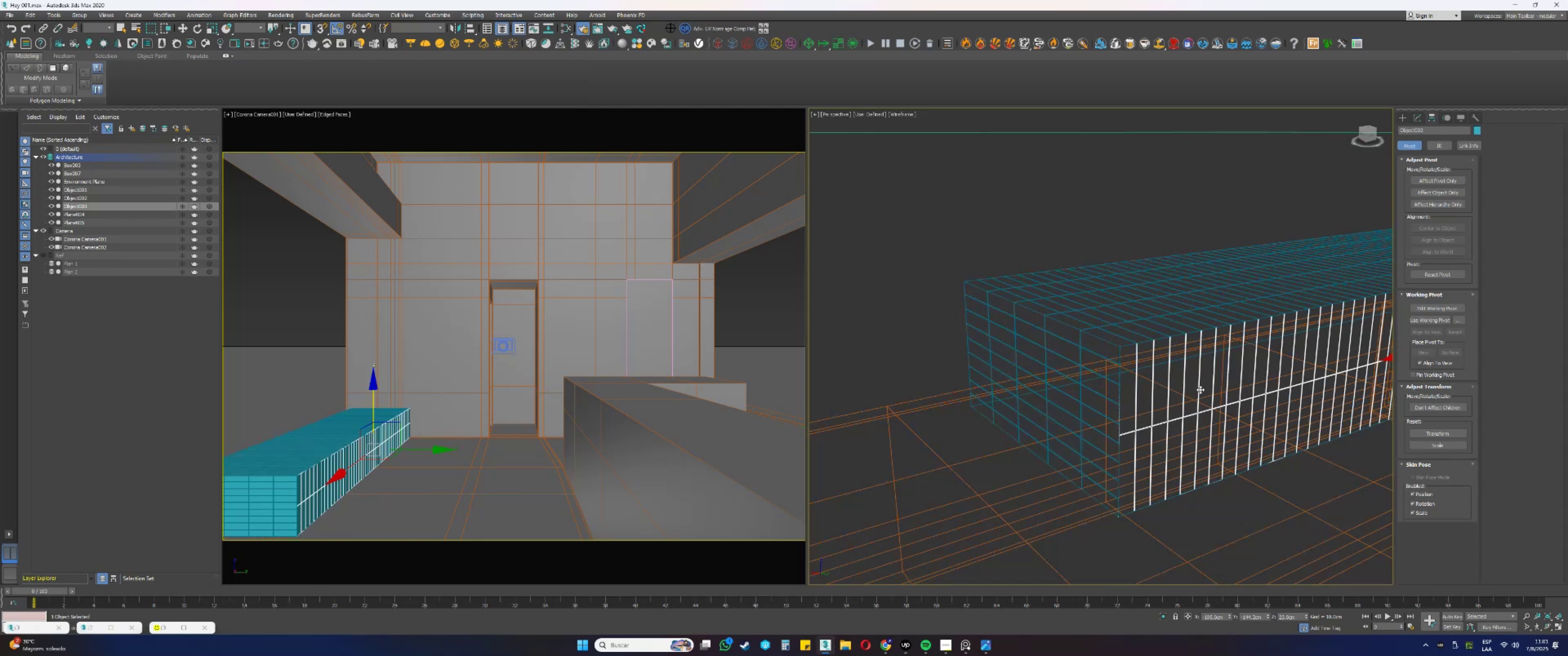 
key(F3)
 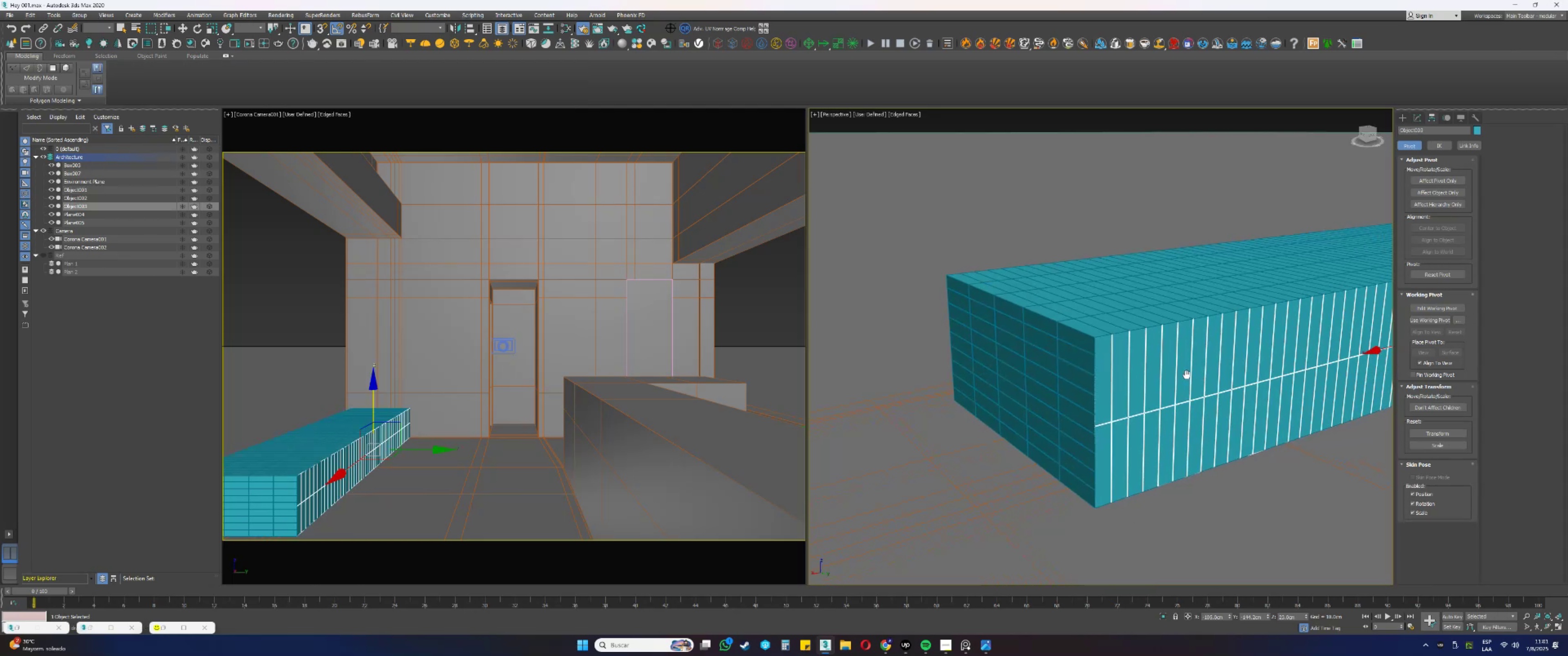 
key(Alt+AltLeft)
 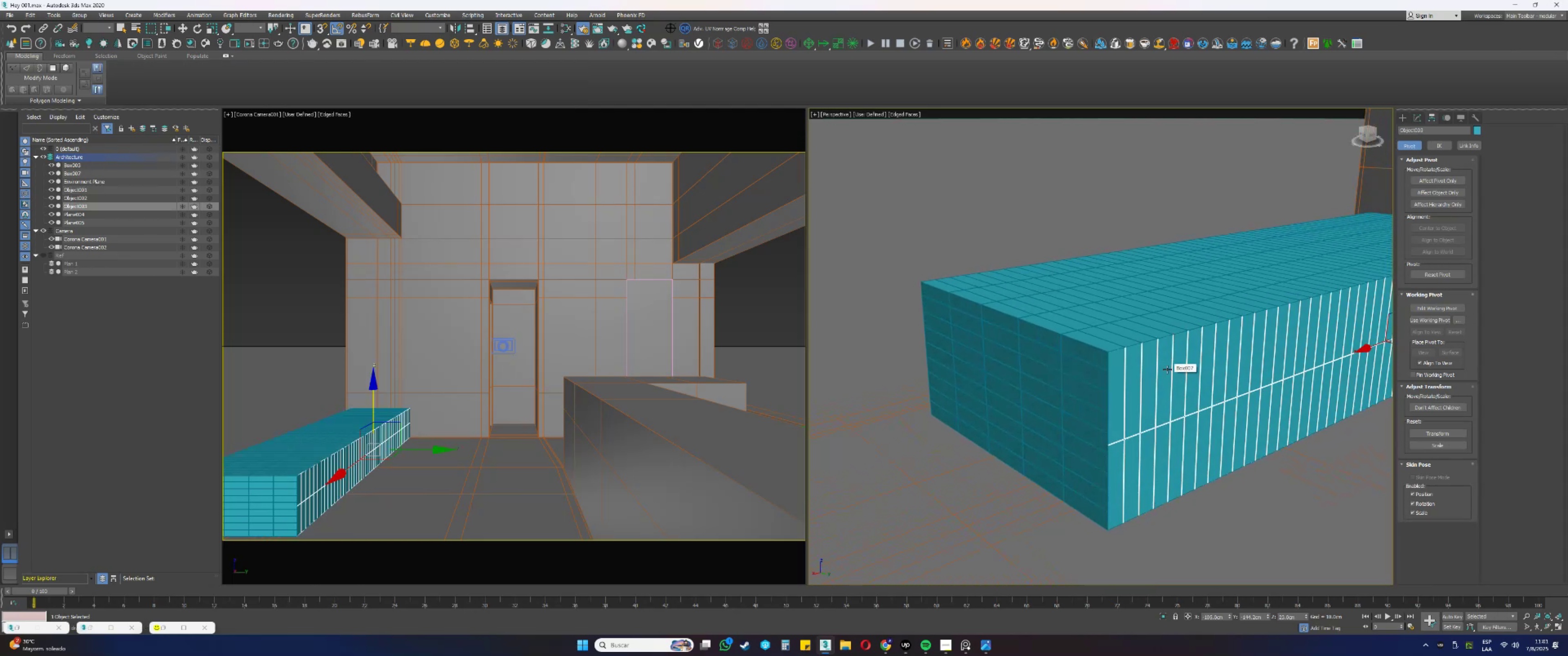 
hold_key(key=AltLeft, duration=0.39)
 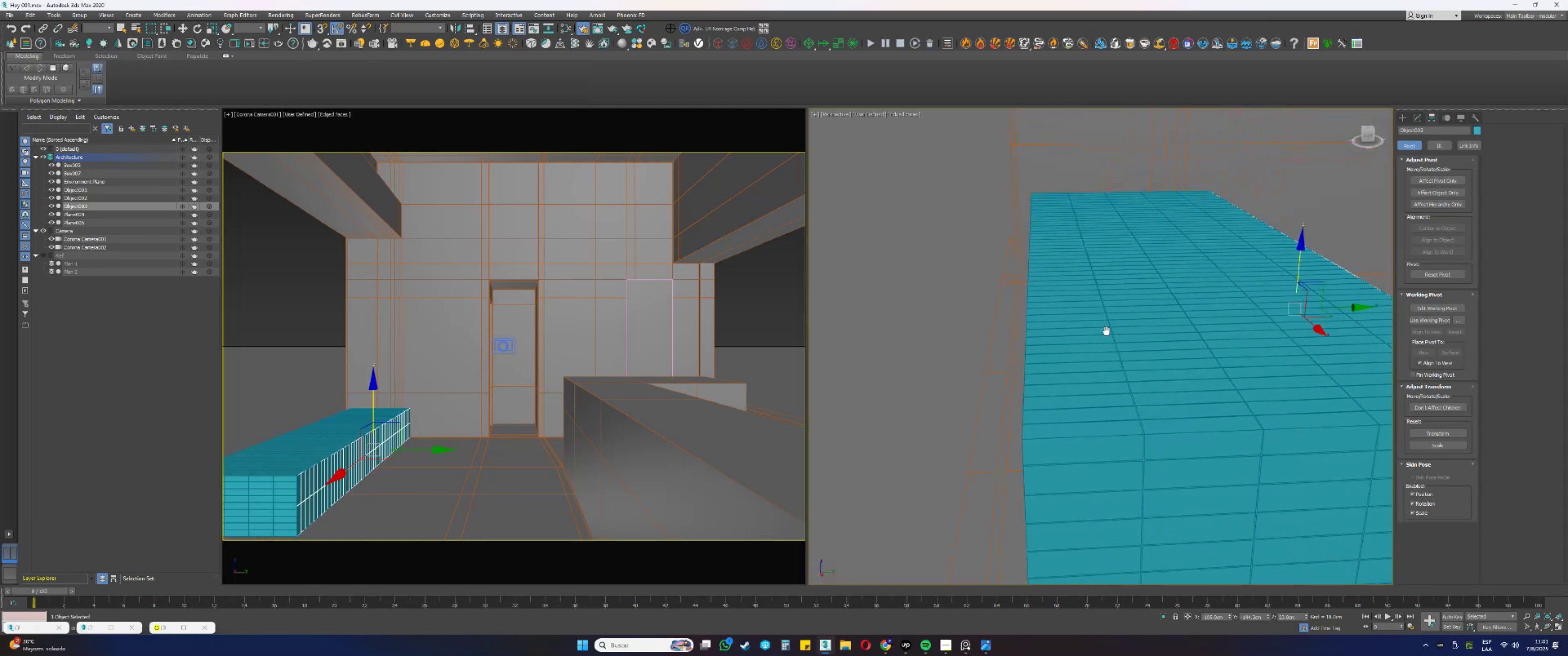 
hold_key(key=AltLeft, duration=0.32)
 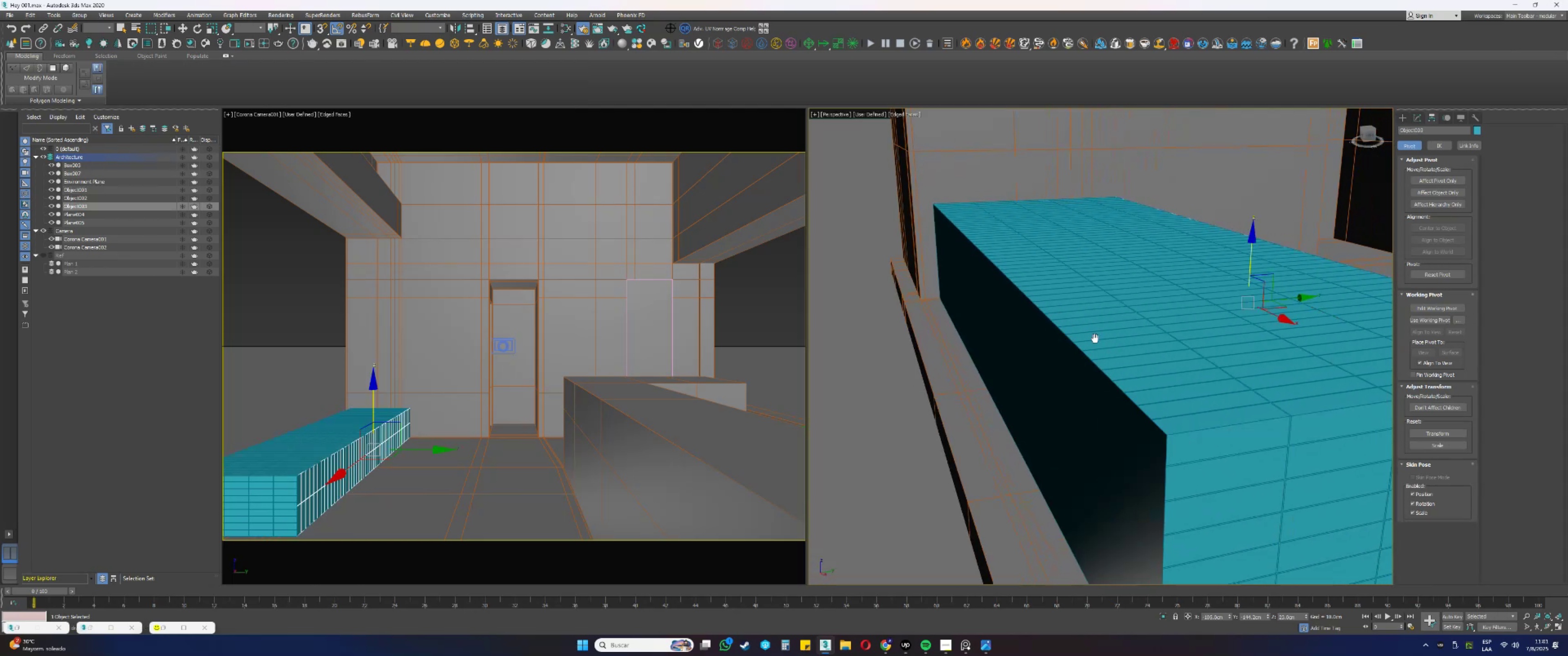 
scroll: coordinate [973, 324], scroll_direction: down, amount: 1.0
 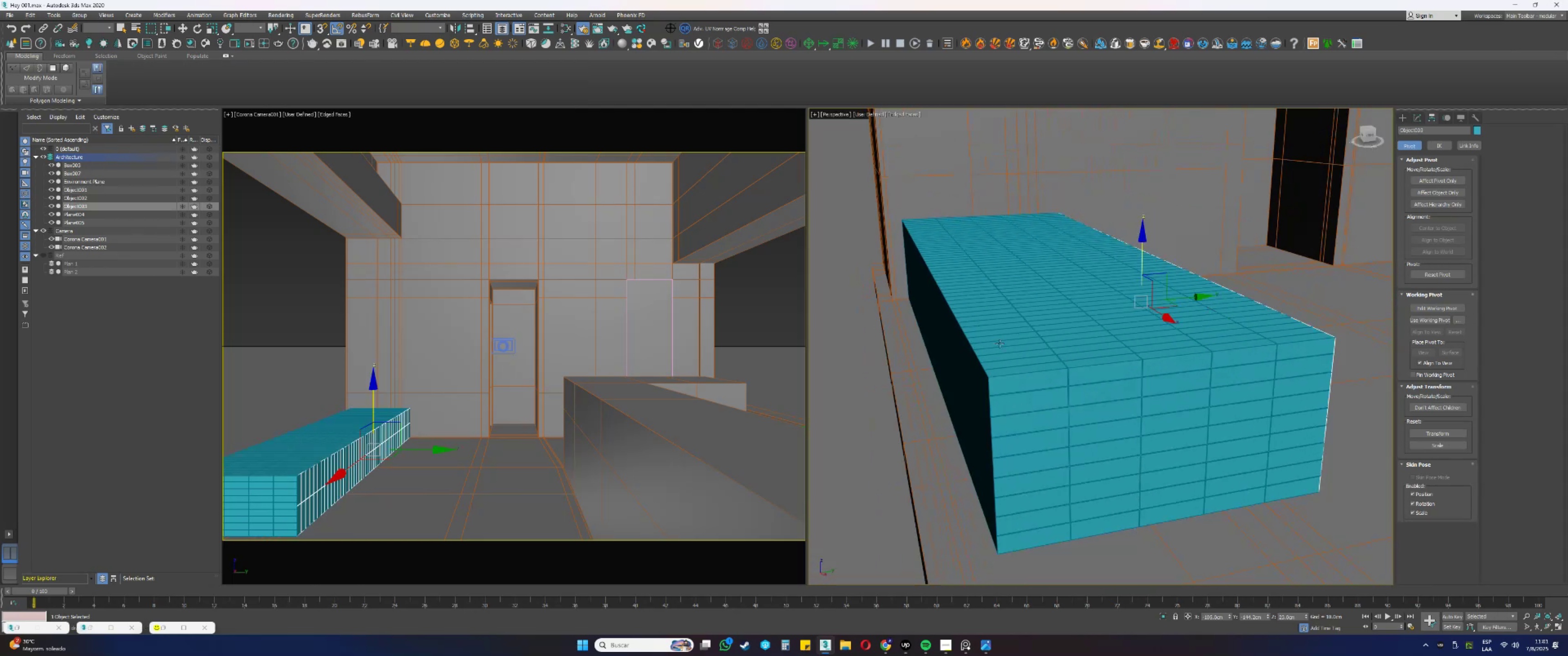 
hold_key(key=AltLeft, duration=0.35)
 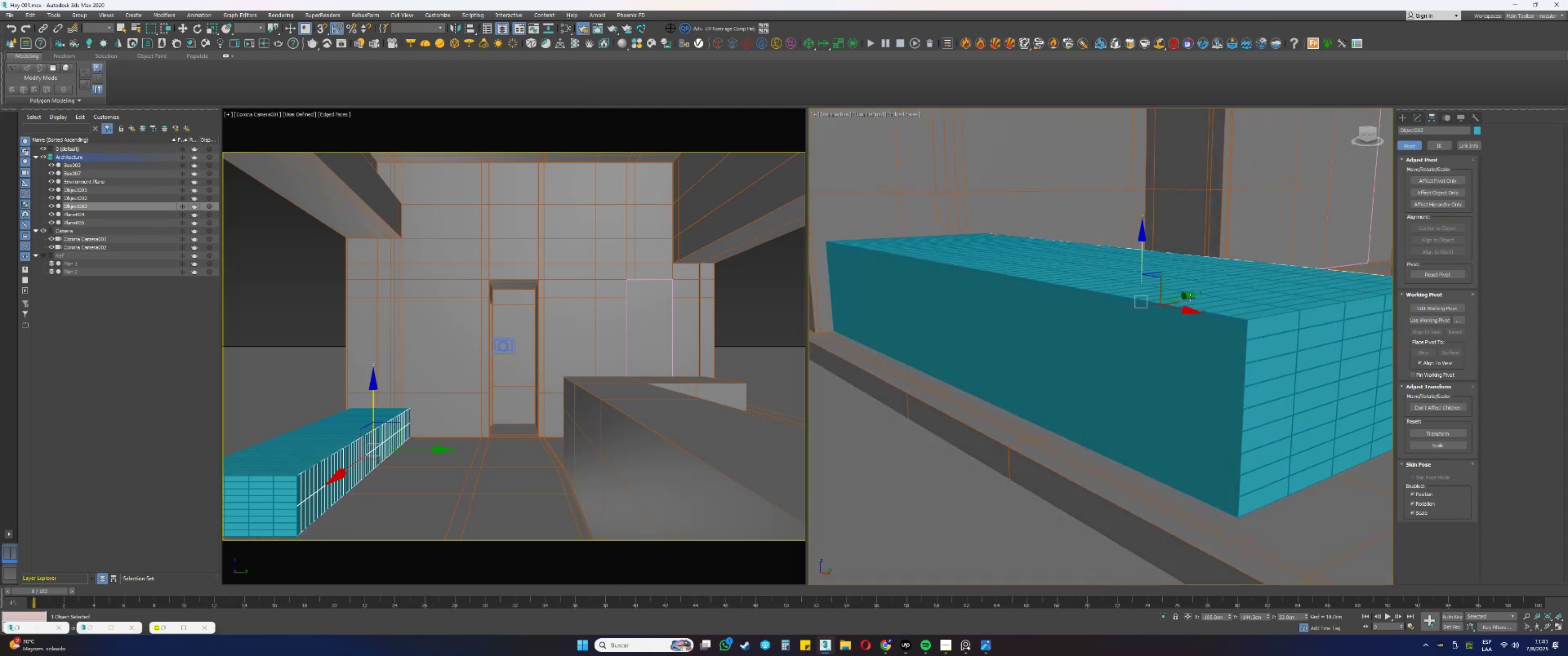 
hold_key(key=ShiftLeft, duration=0.42)
 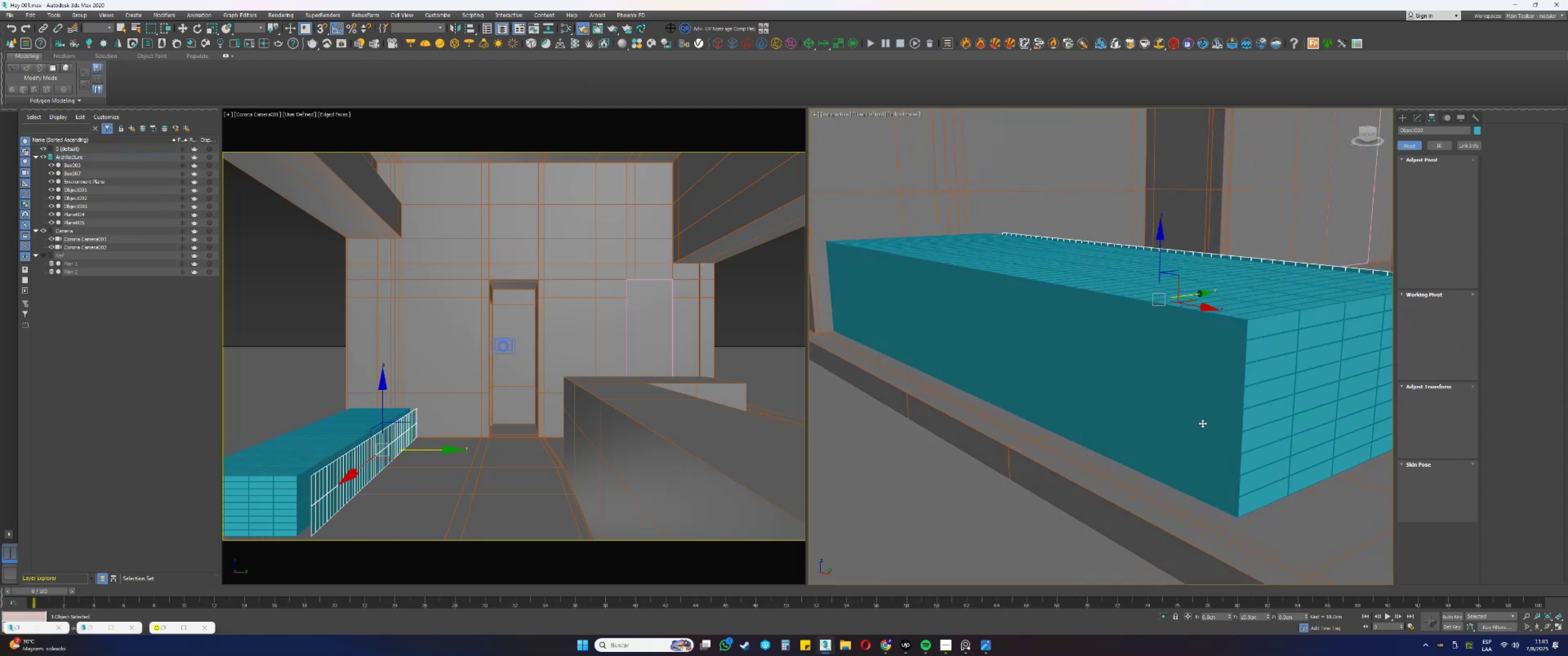 
key(S)
 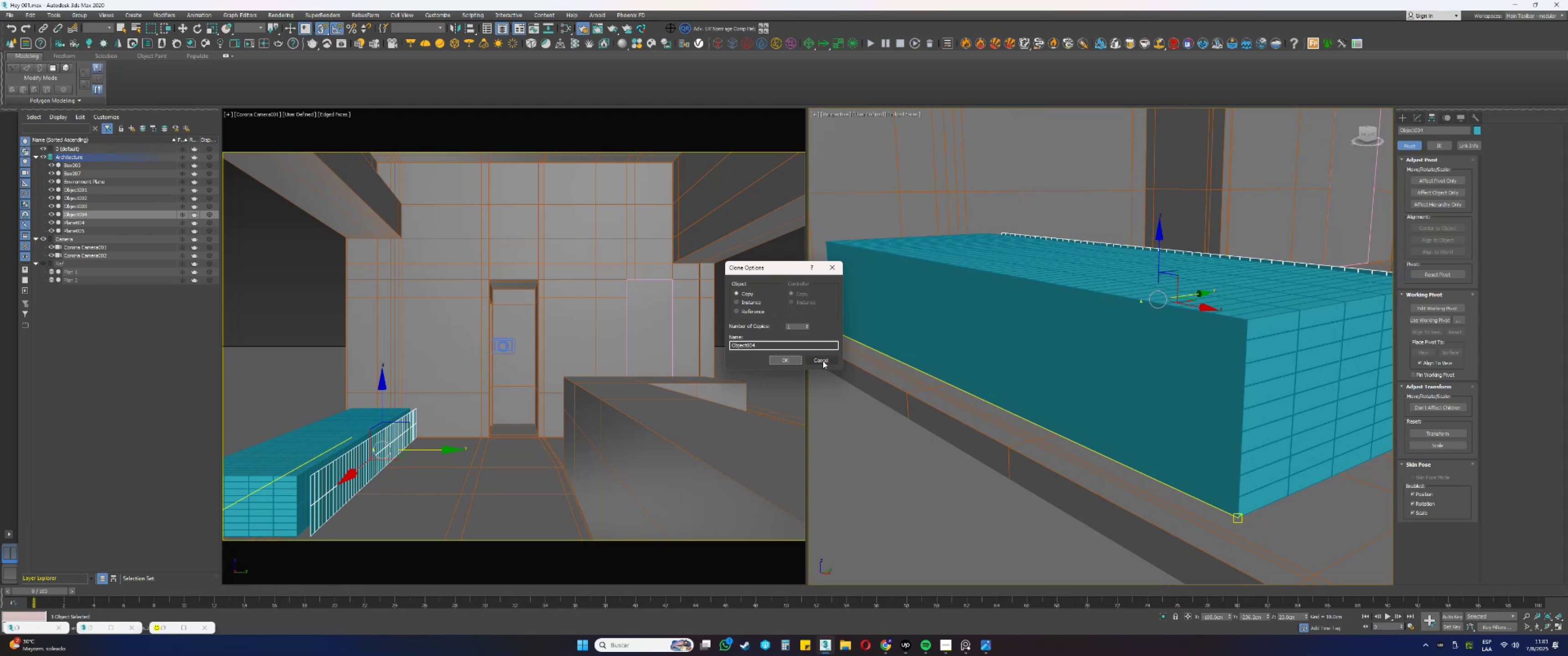 
left_click([791, 359])
 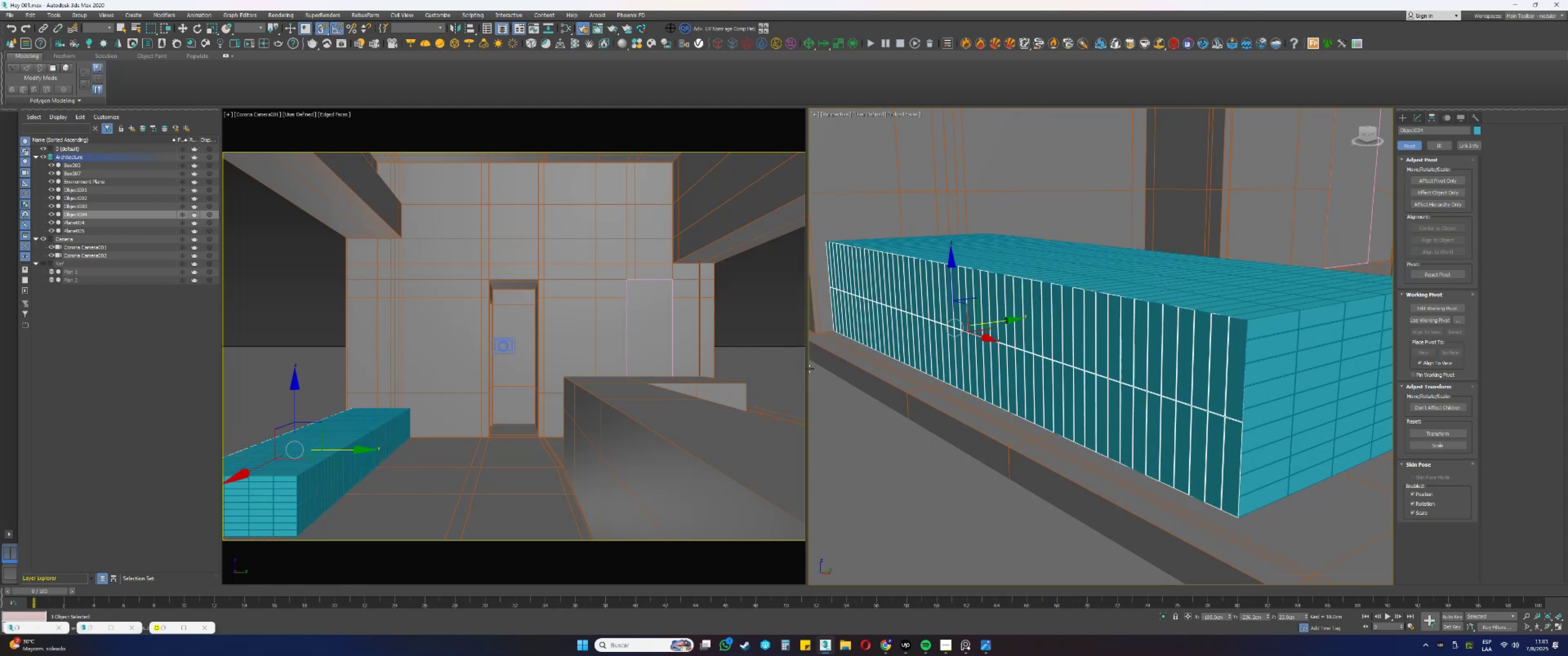 
type(se)
 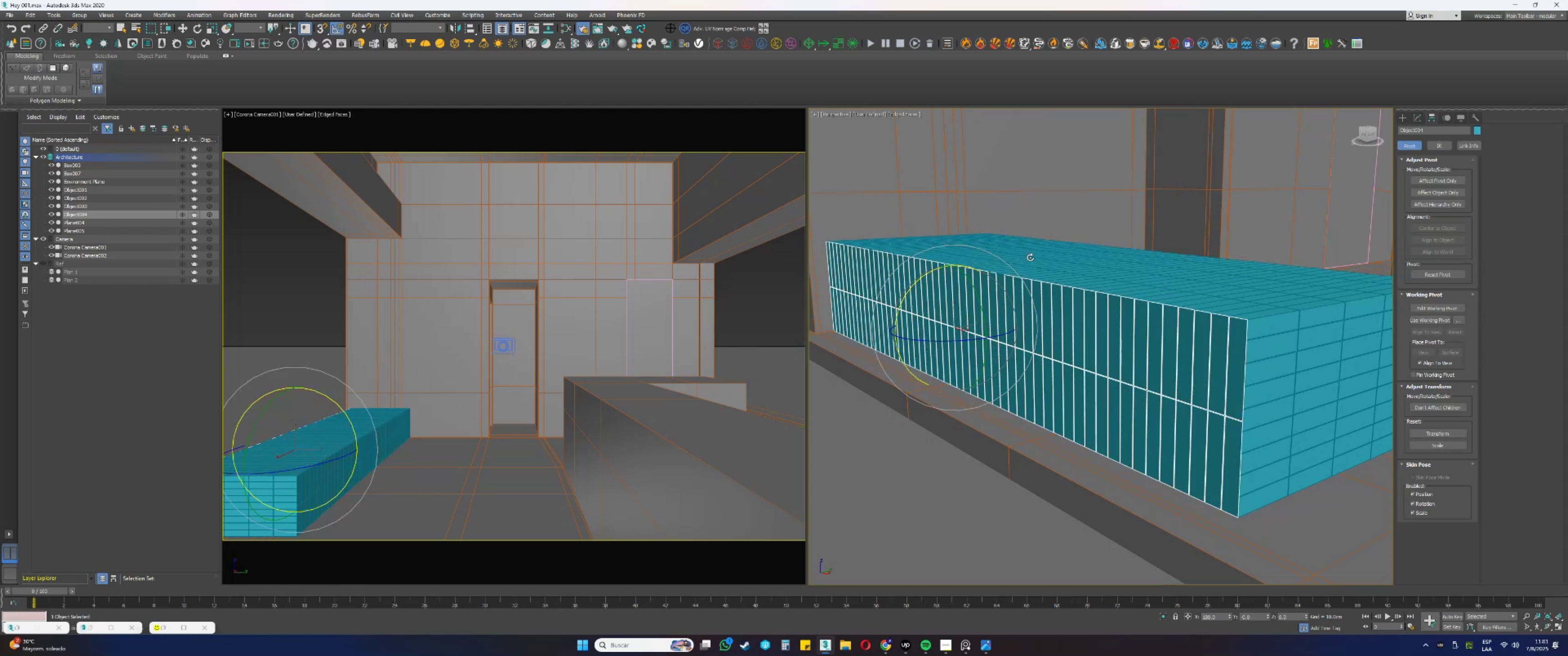 
scroll: coordinate [1256, 319], scroll_direction: up, amount: 4.0
 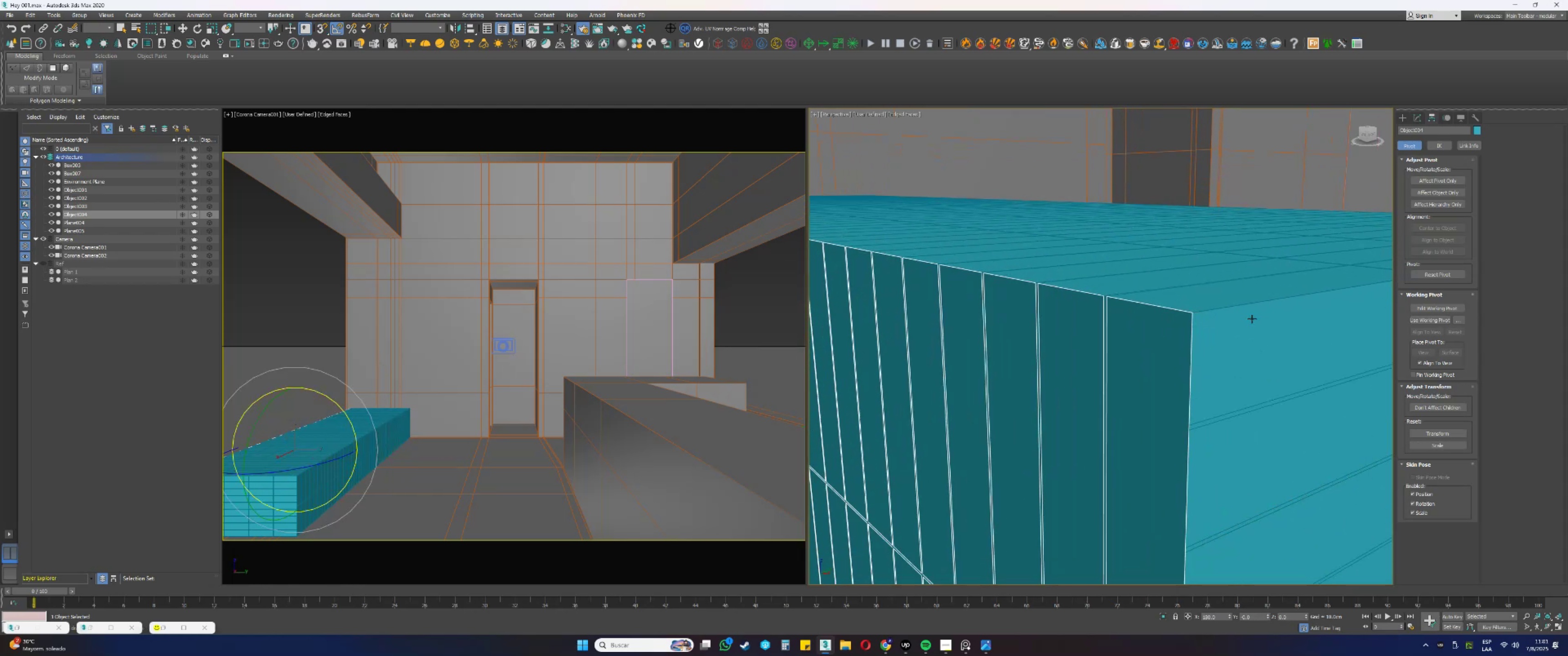 
scroll: coordinate [1203, 331], scroll_direction: down, amount: 6.0
 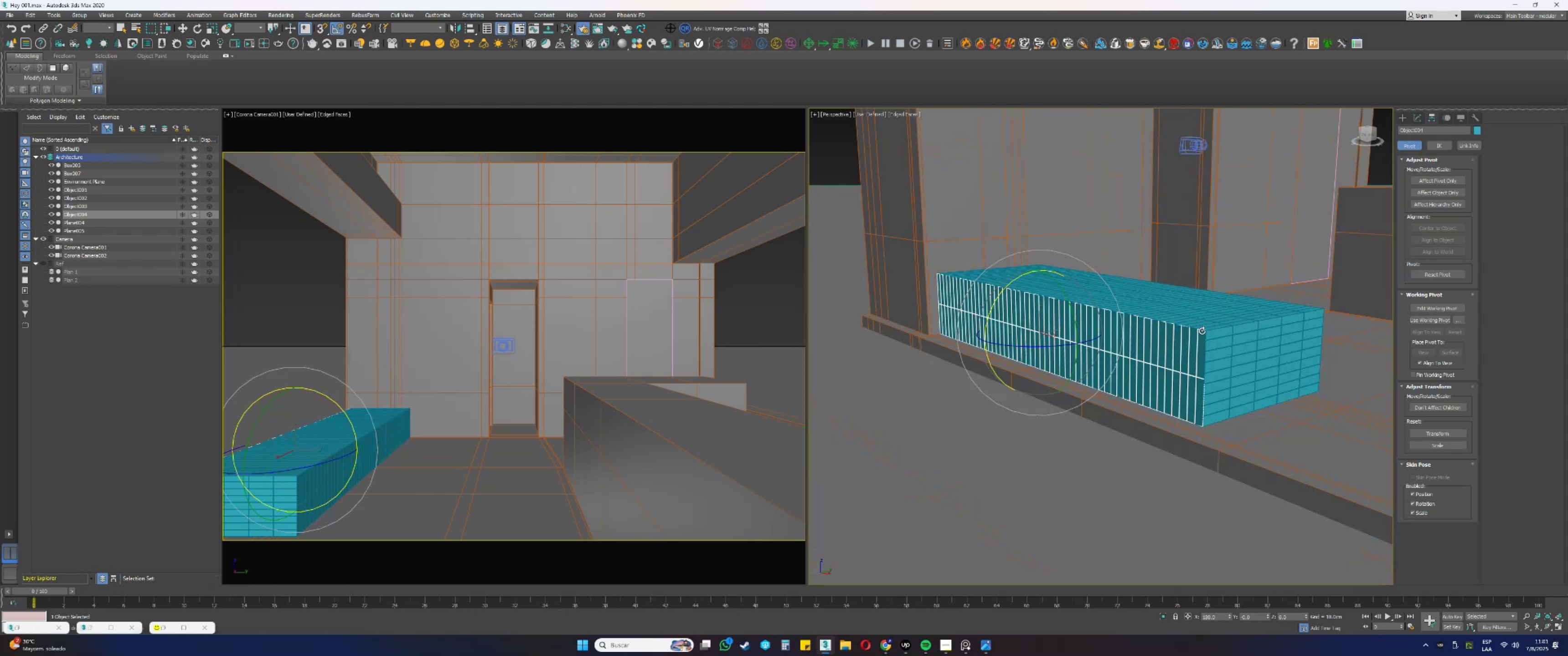 
type(sq)
 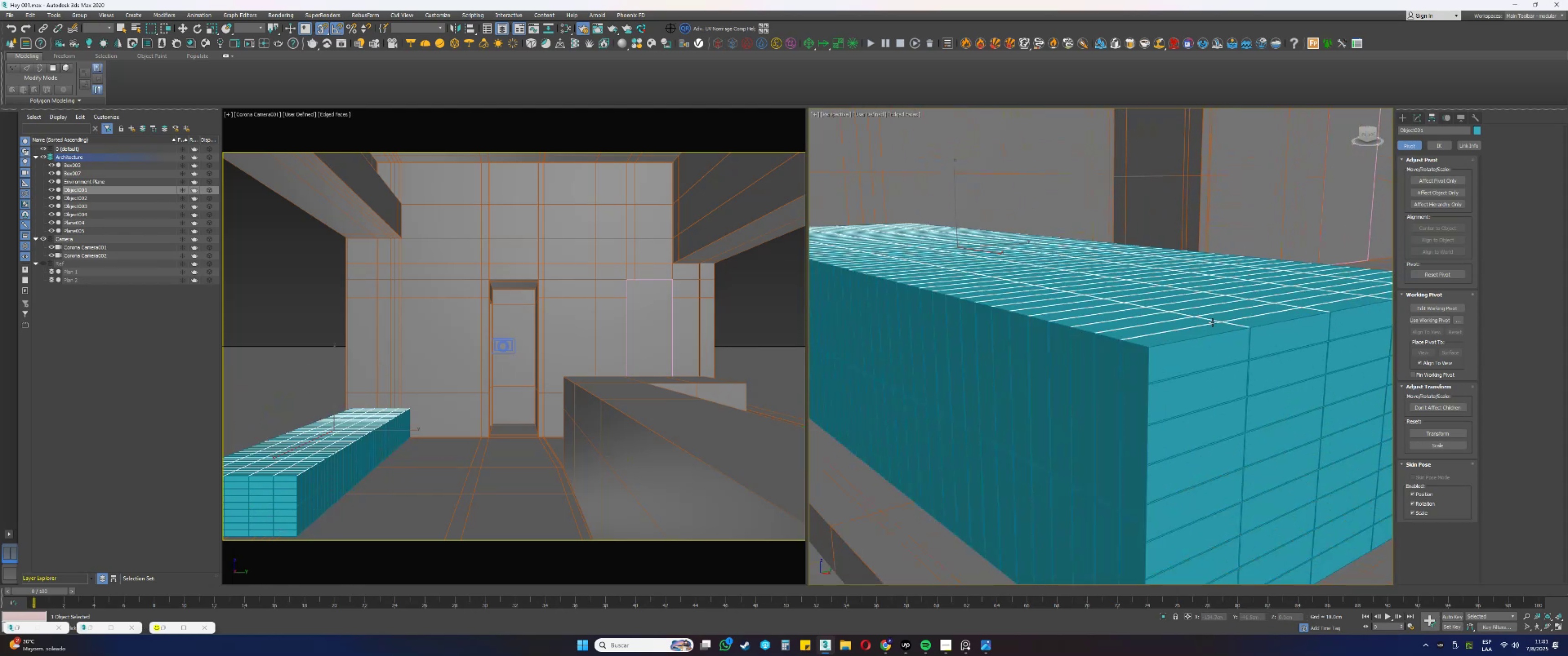 
scroll: coordinate [1230, 325], scroll_direction: up, amount: 3.0
 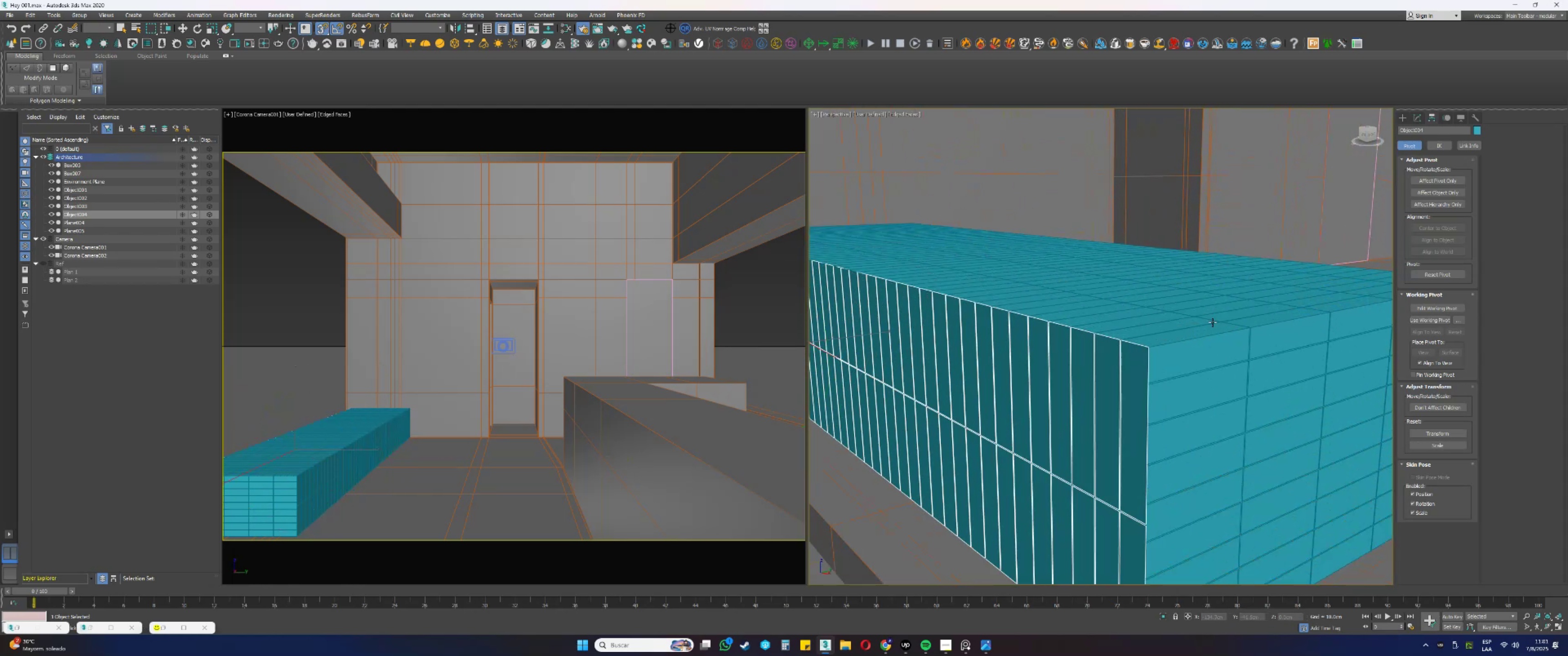 
left_click([1212, 323])
 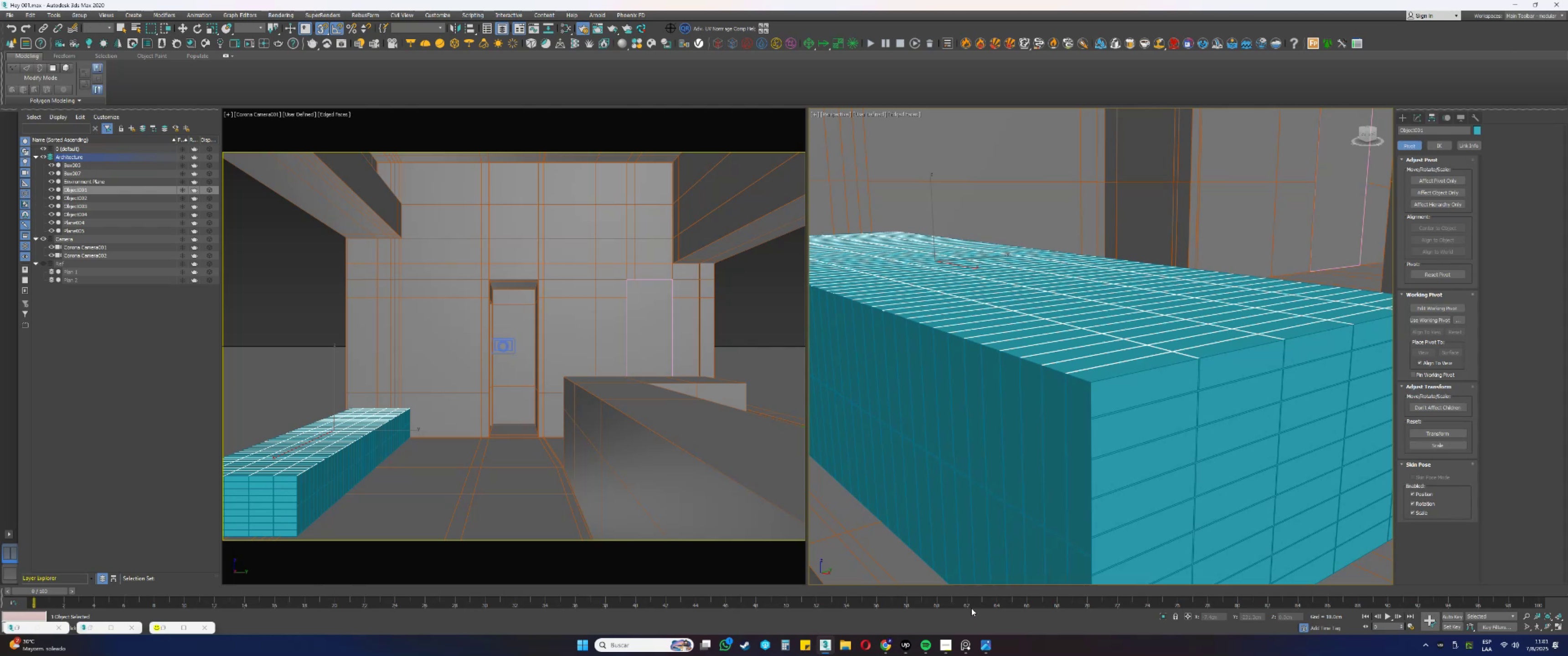 
left_click([989, 646])
 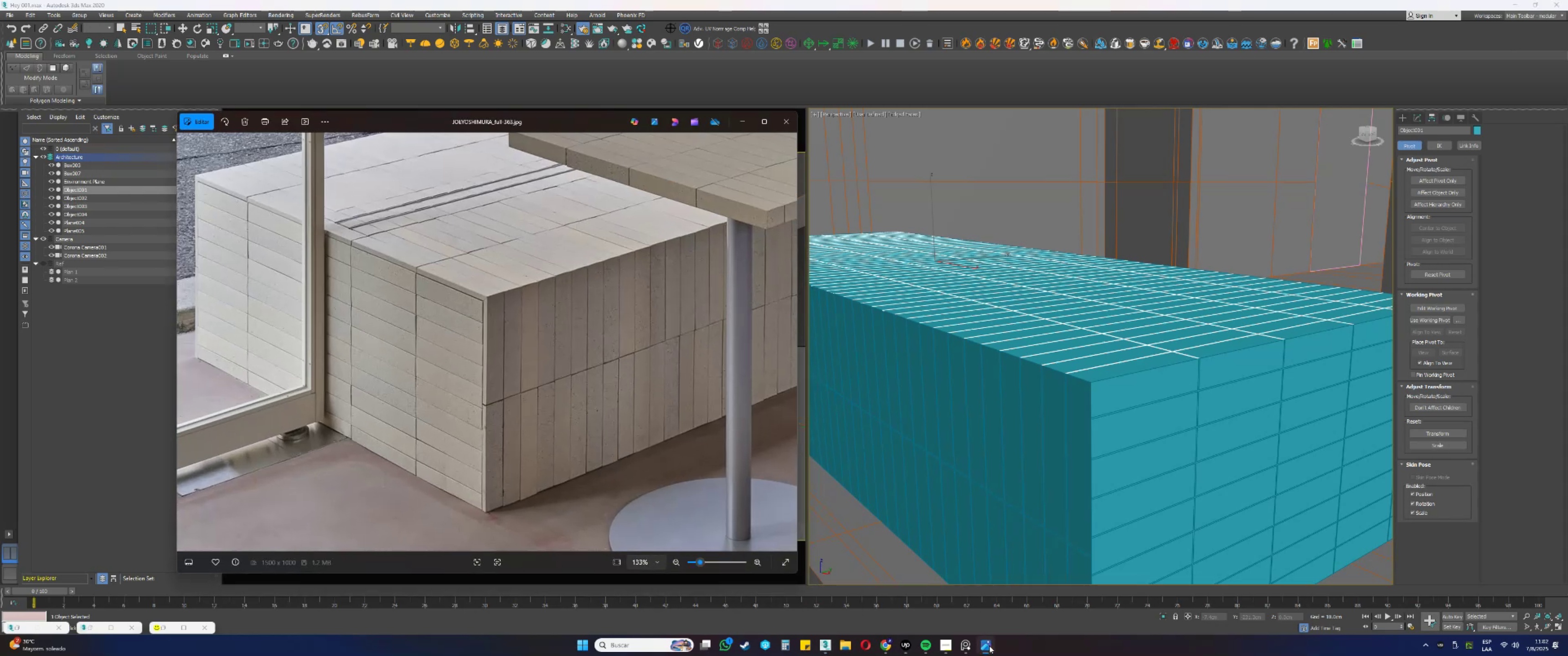 
left_click([989, 646])
 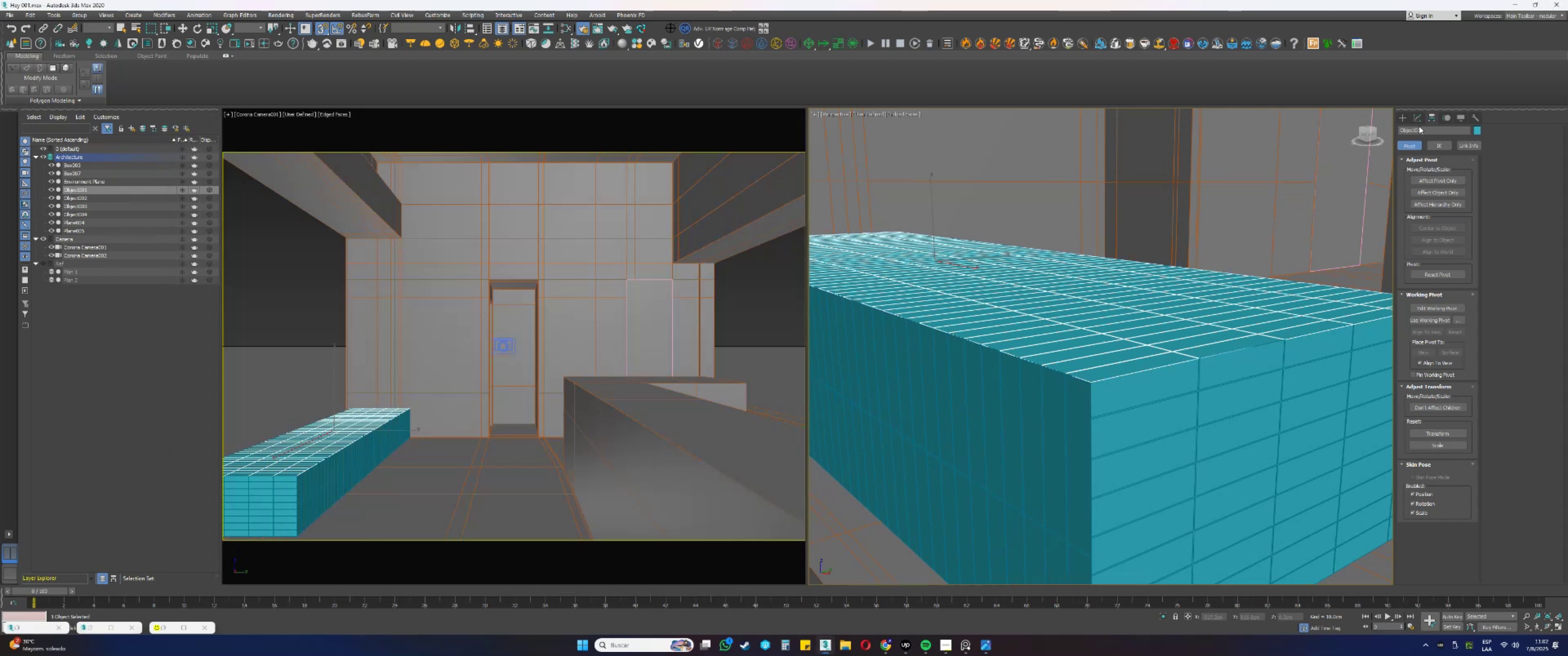 
left_click([1417, 122])
 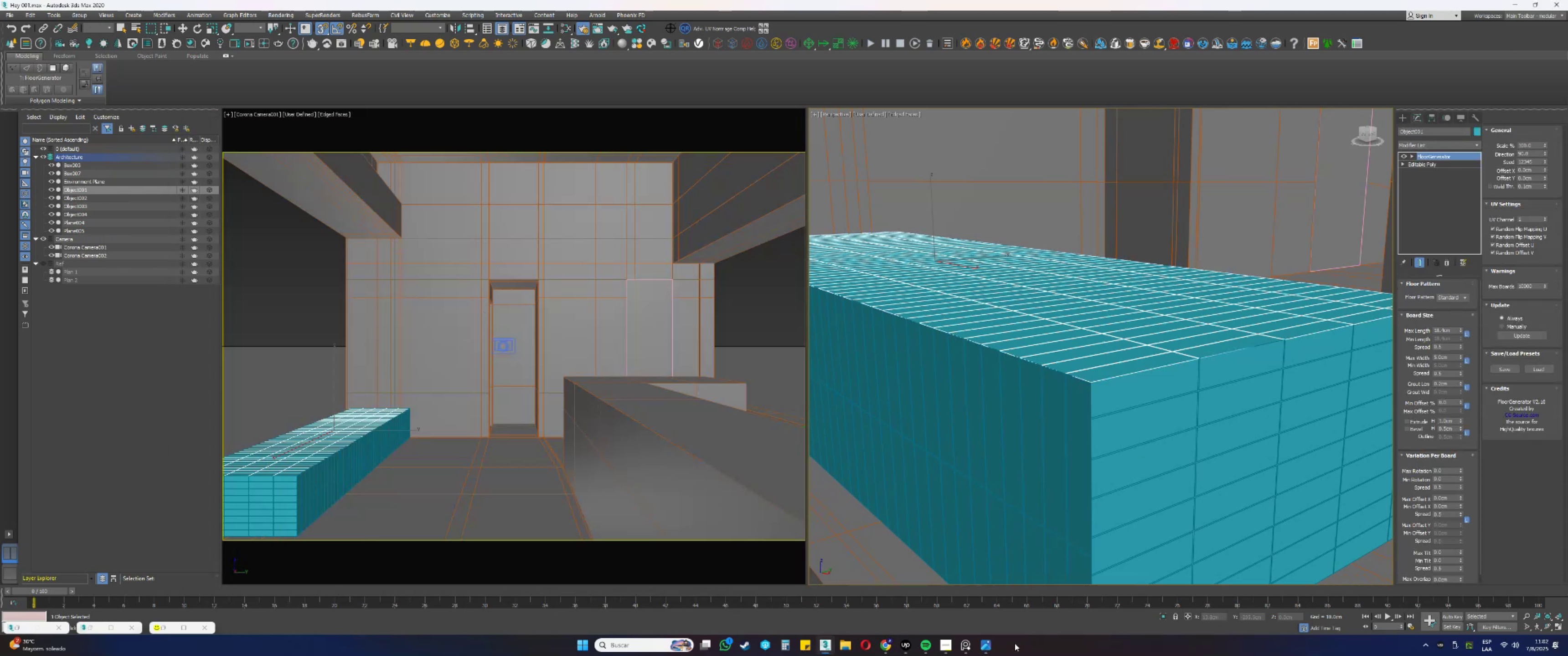 
left_click([991, 643])
 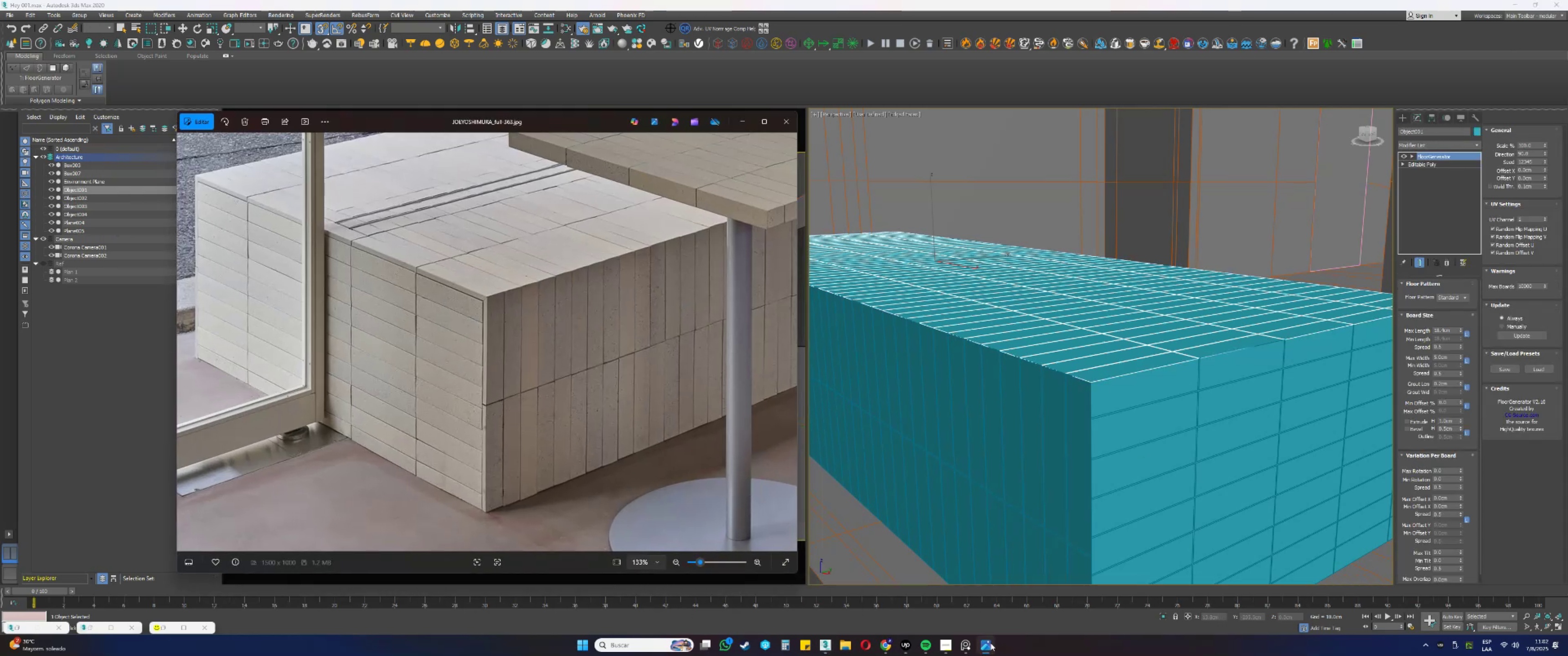 
left_click([990, 643])
 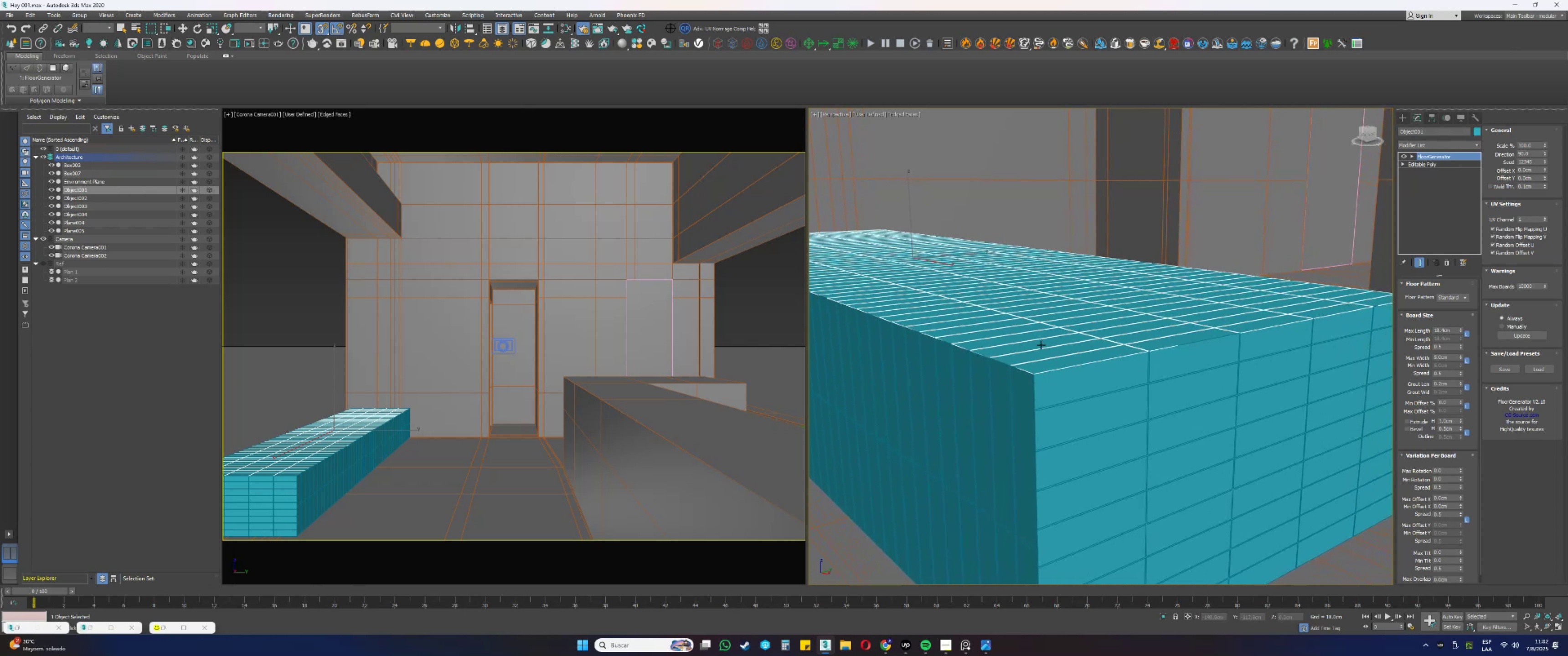 
wait(53.01)
 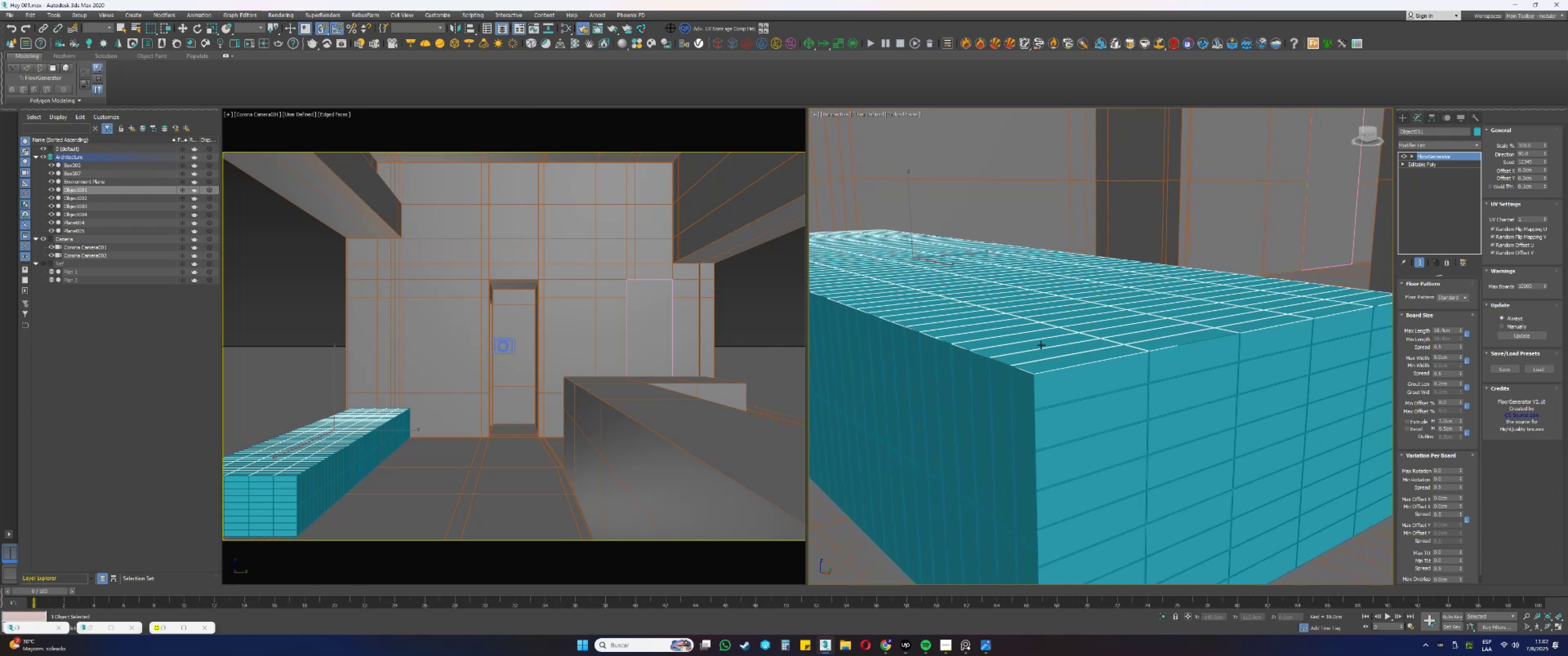 
left_click([1418, 144])
 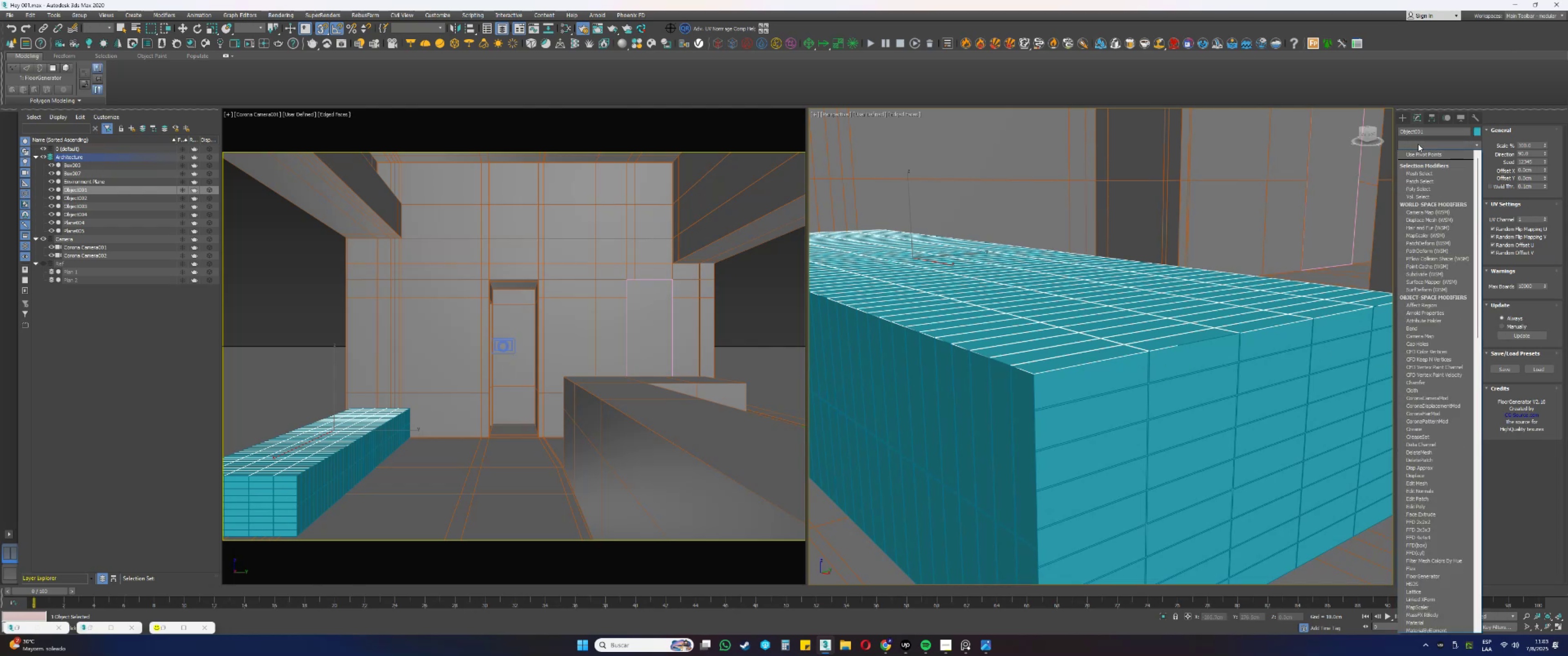 
type(ssss)
 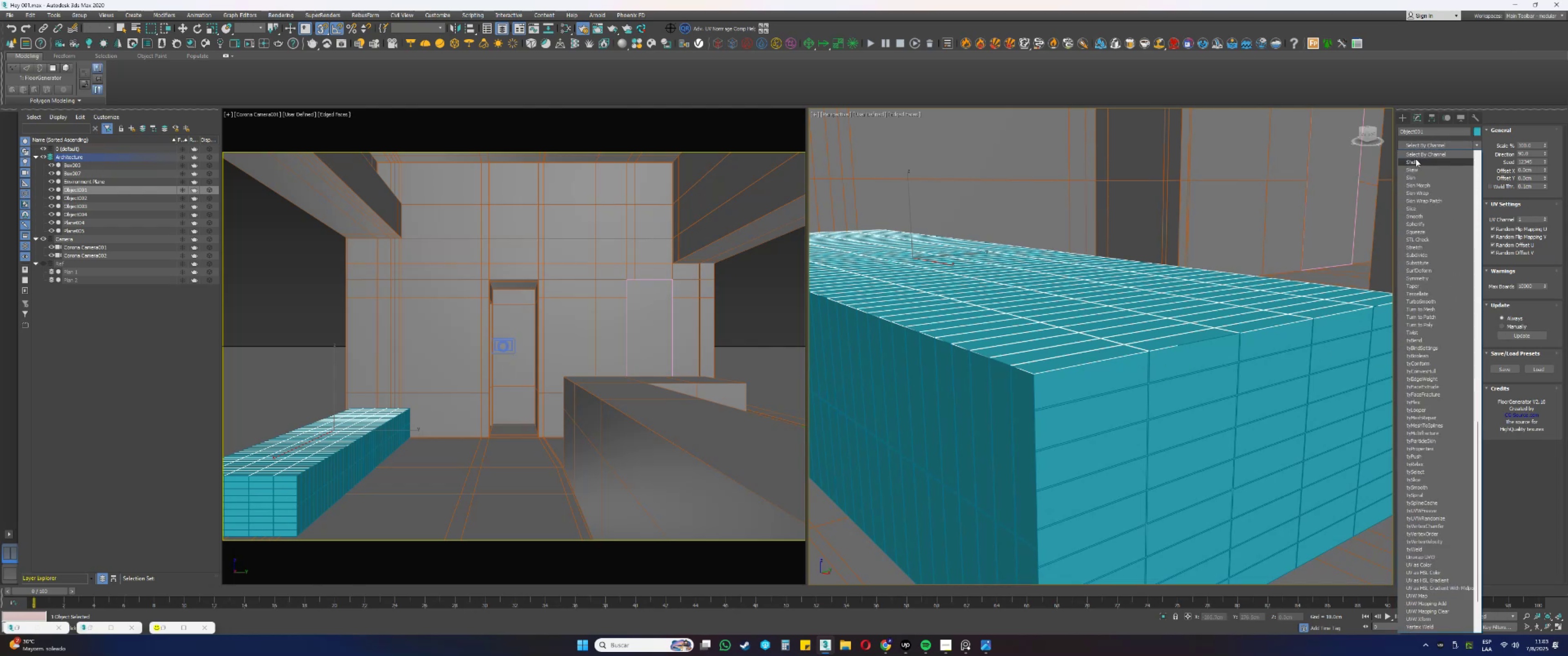 
left_click([1414, 163])
 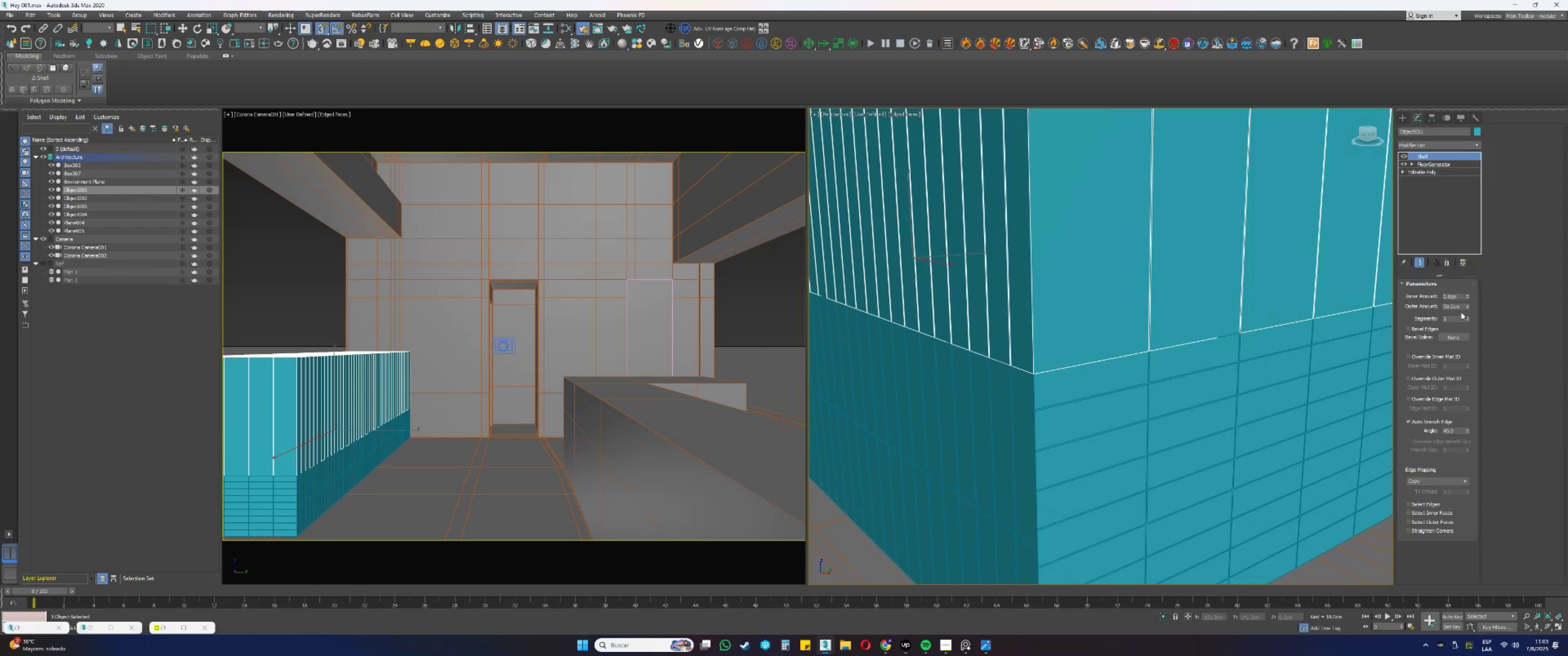 
double_click([1458, 309])
 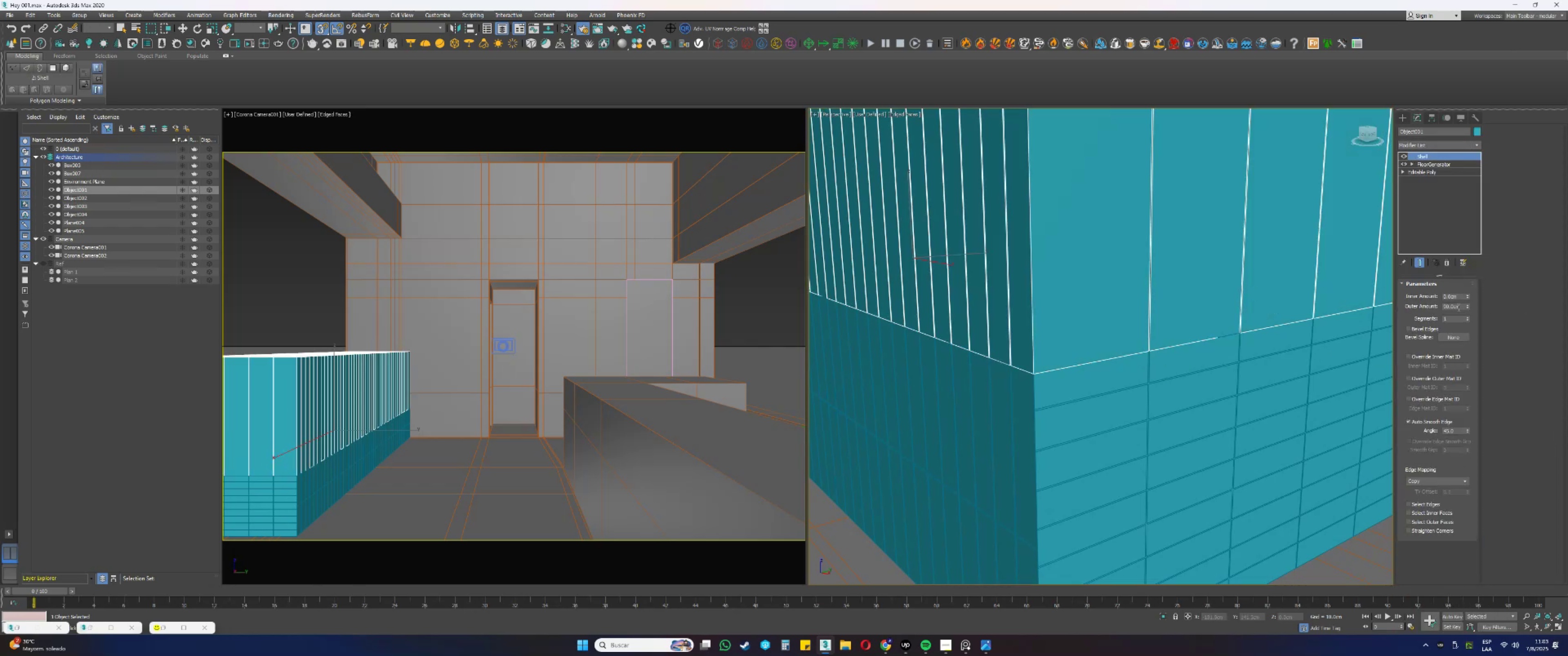 
triple_click([1458, 307])
 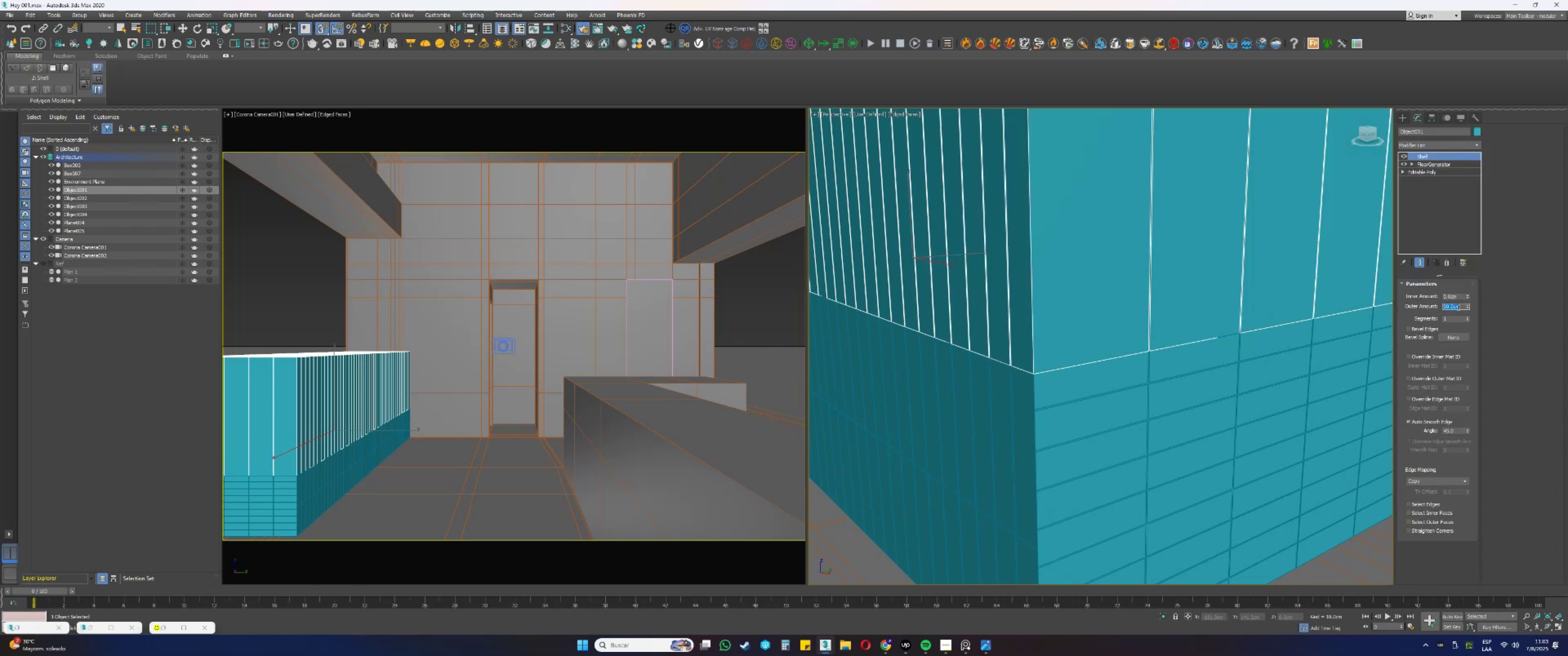 
triple_click([1458, 307])
 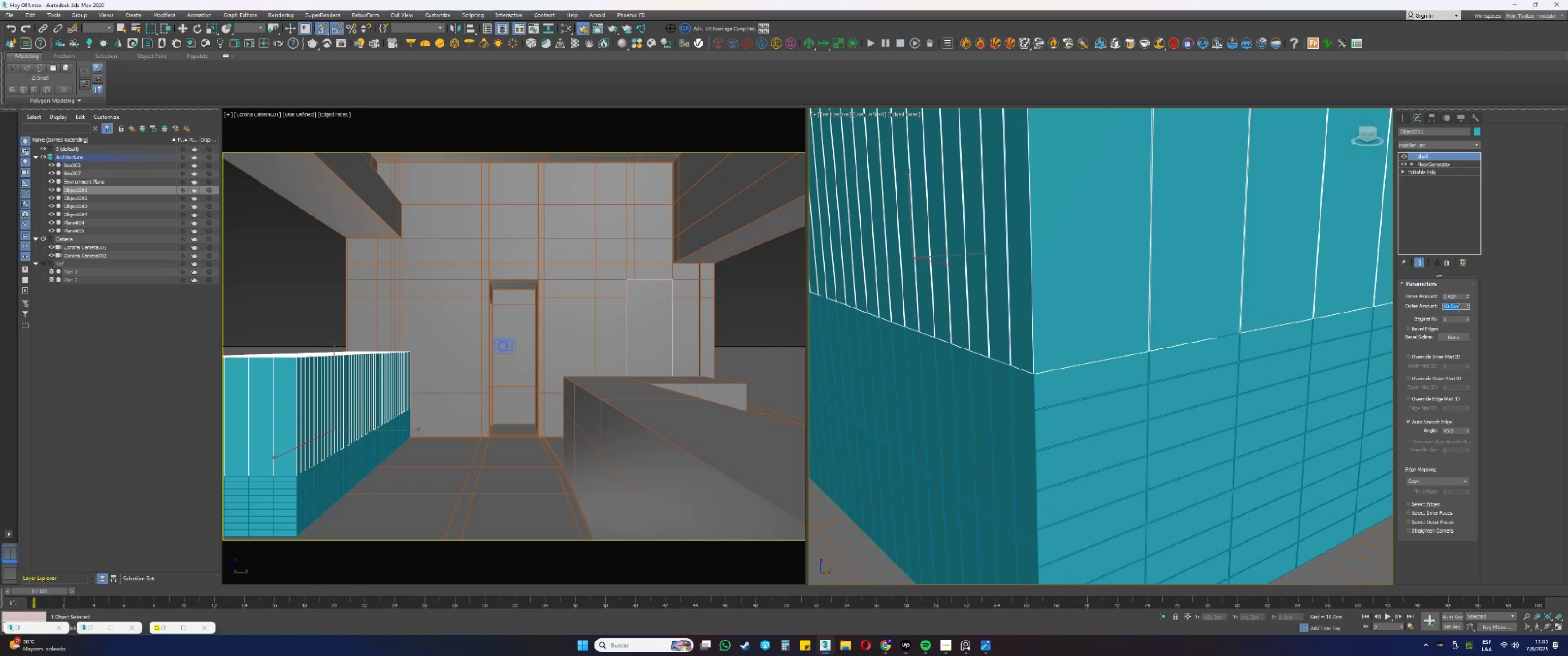 
key(1)
 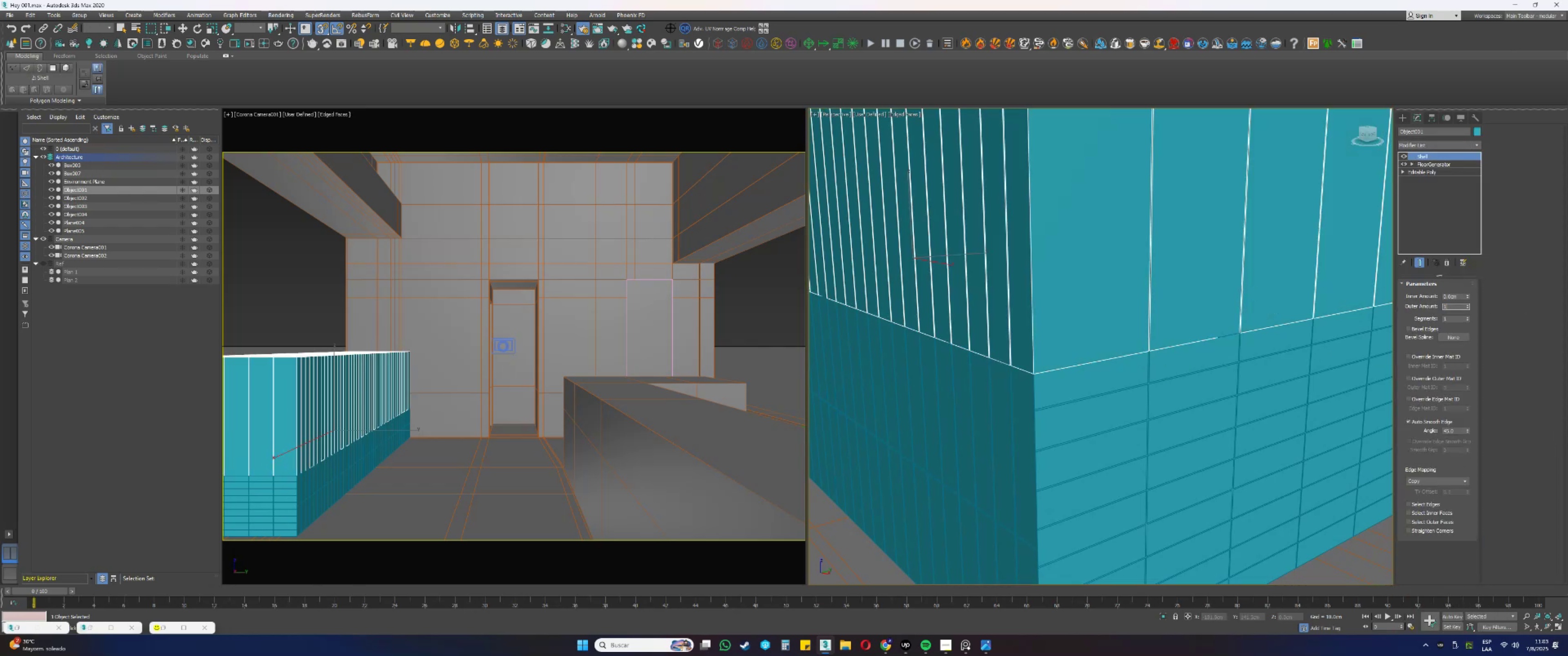 
key(NumpadEnter)
 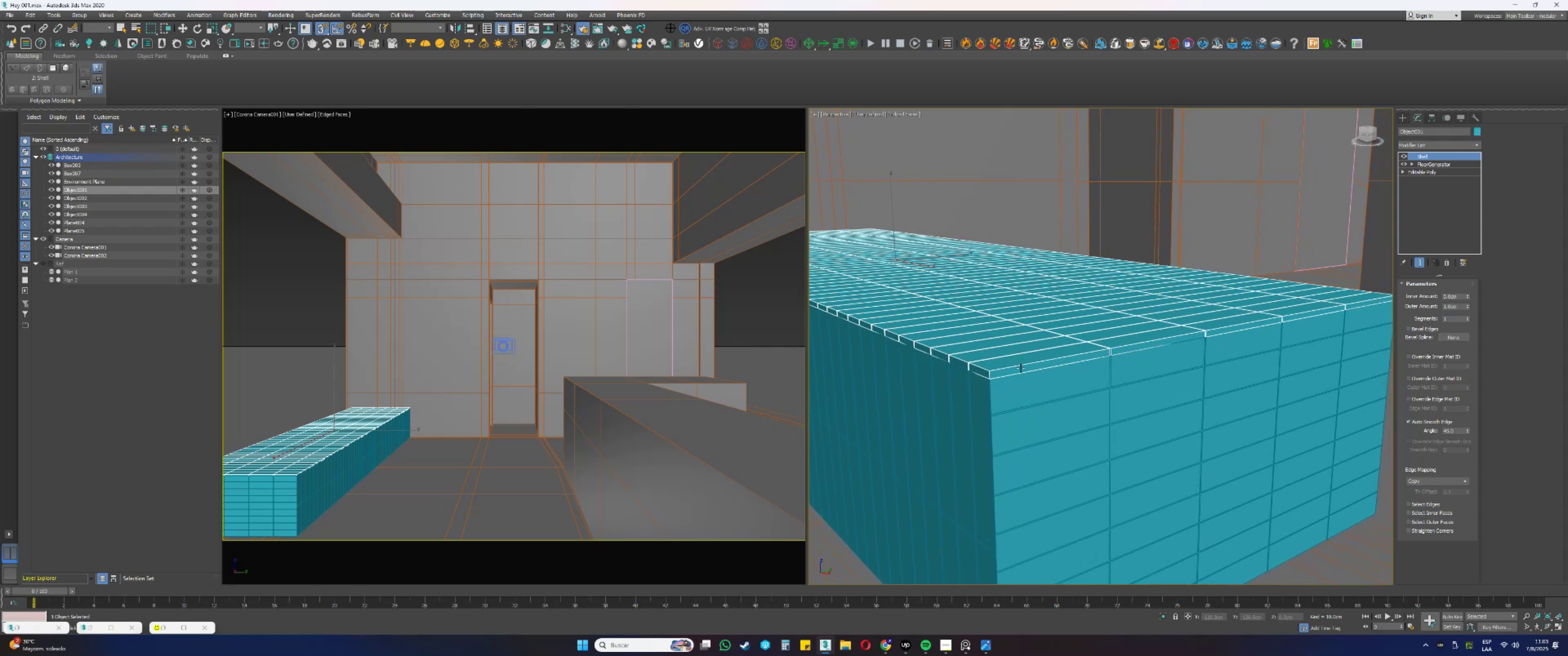 
wait(32.46)
 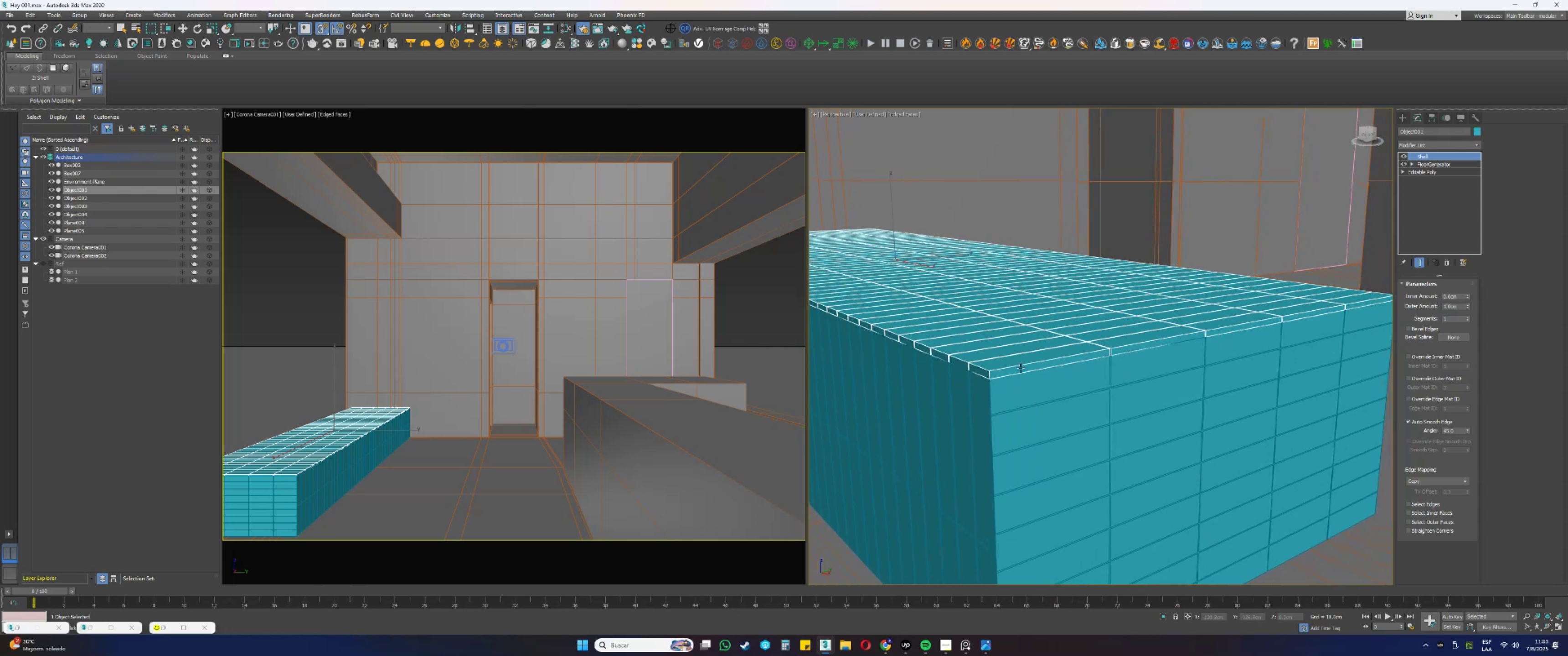 
left_click([1127, 376])
 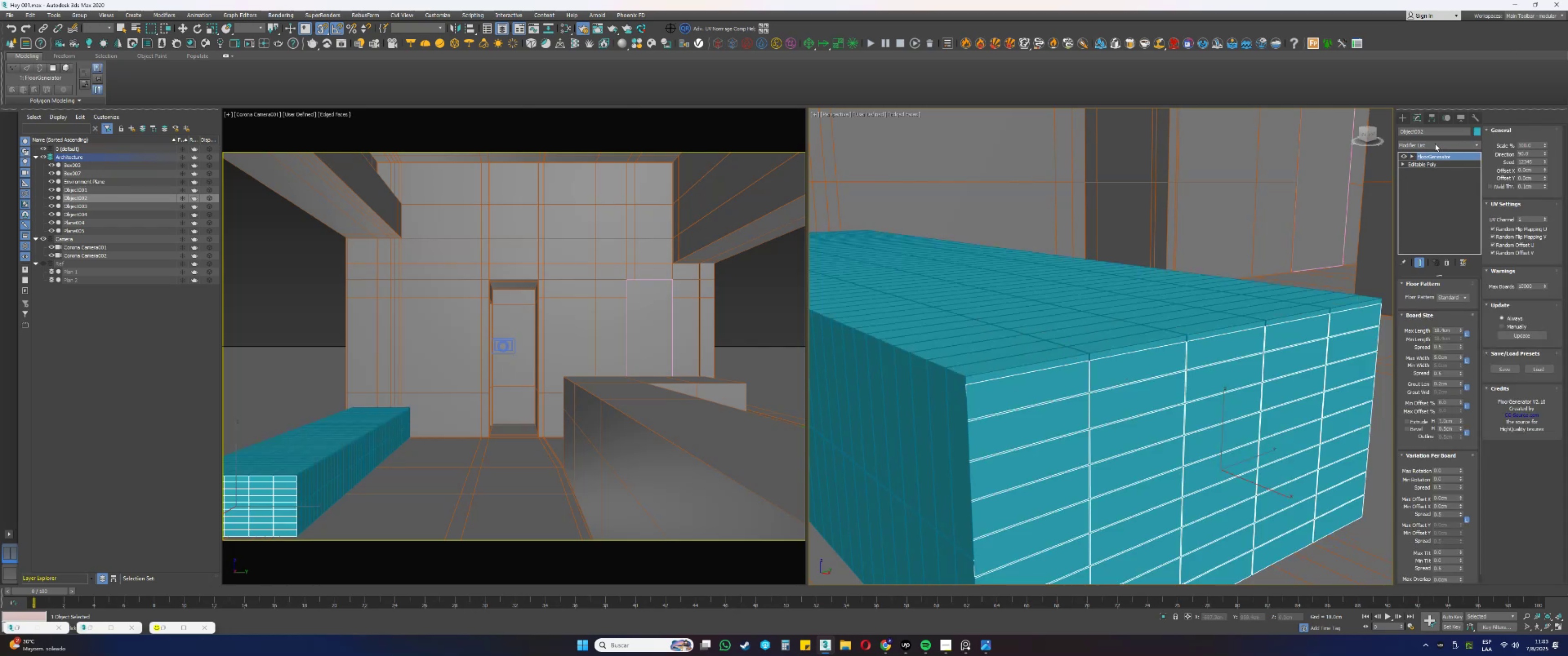 
left_click([1434, 144])
 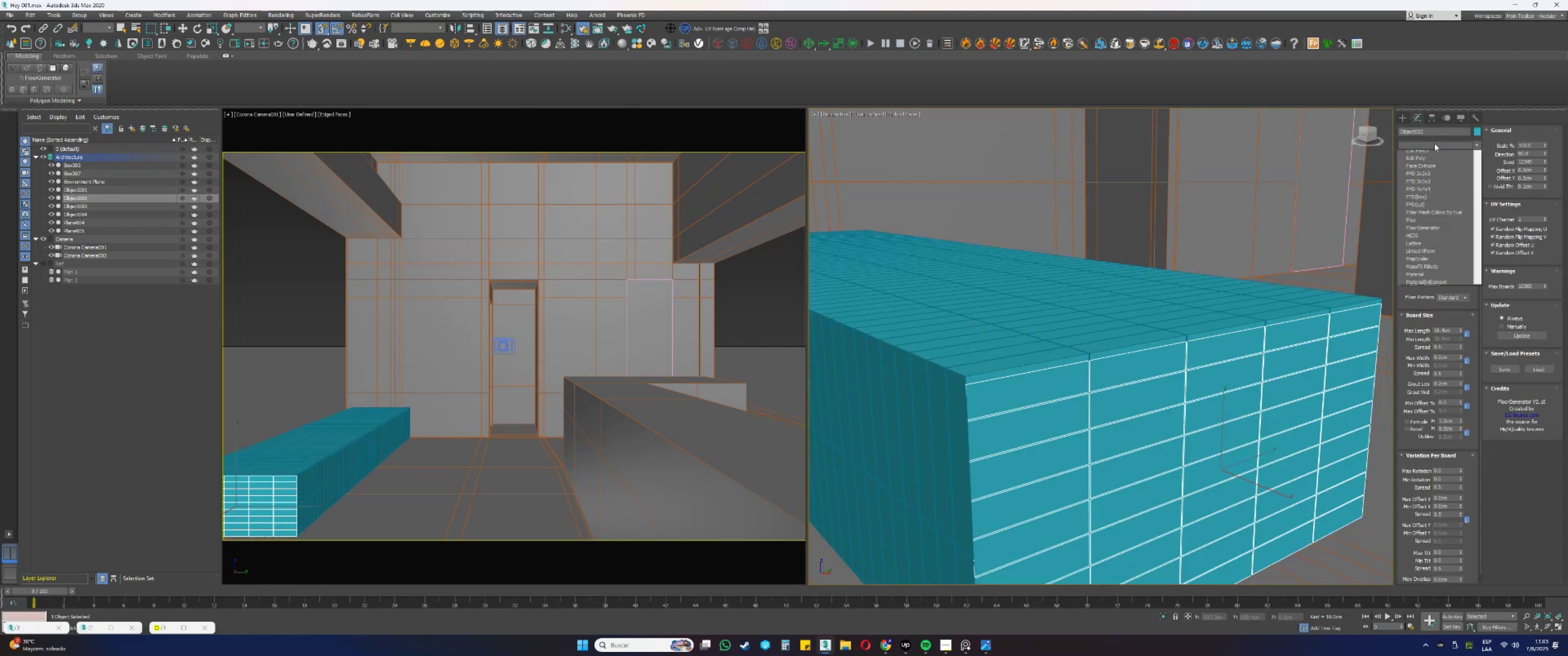 
type(ssss)
 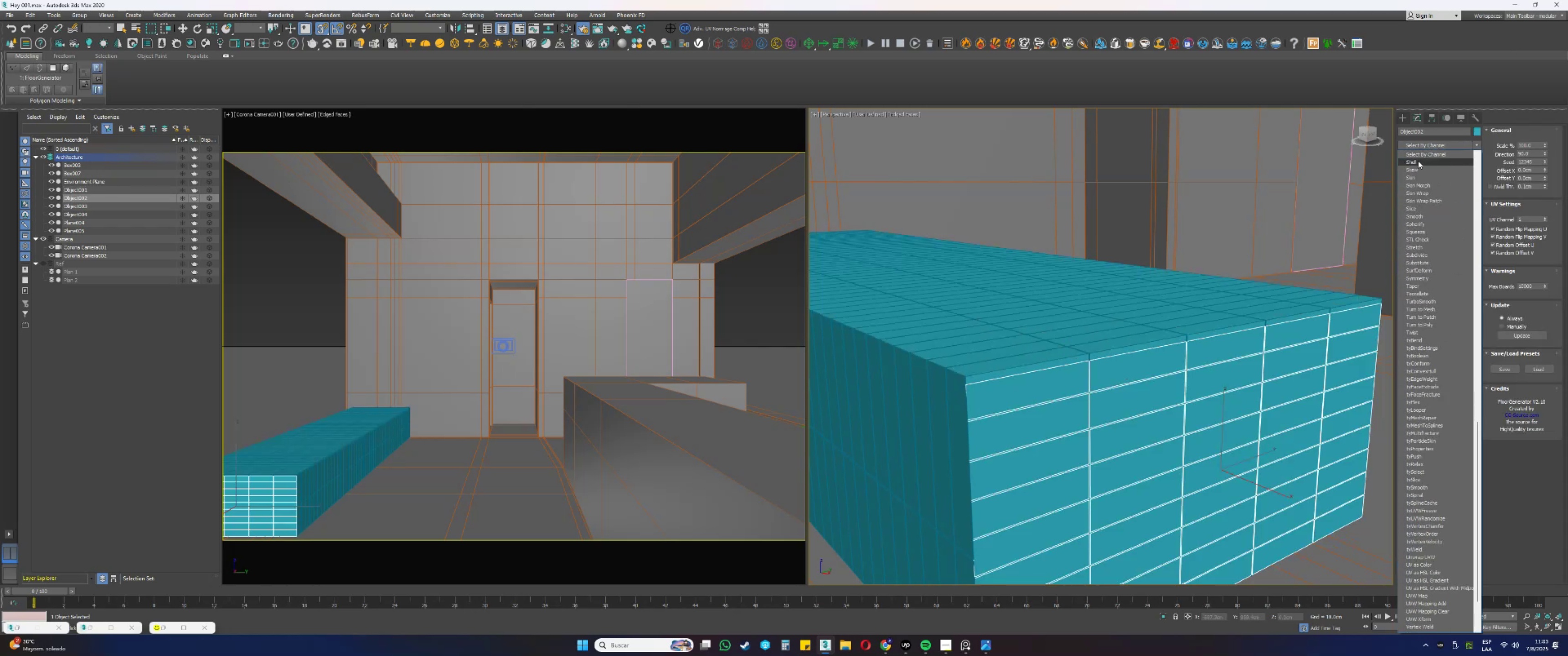 
left_click([1416, 161])
 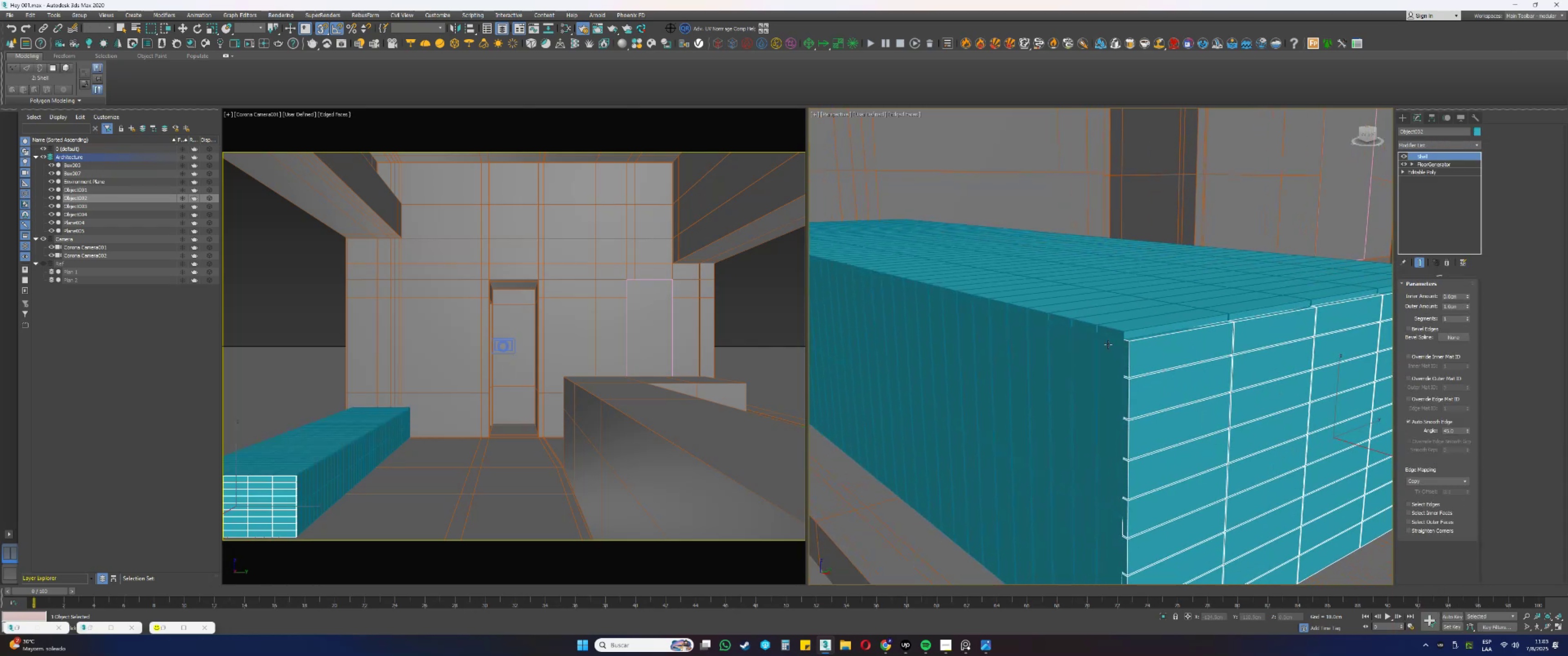 
left_click([1094, 345])
 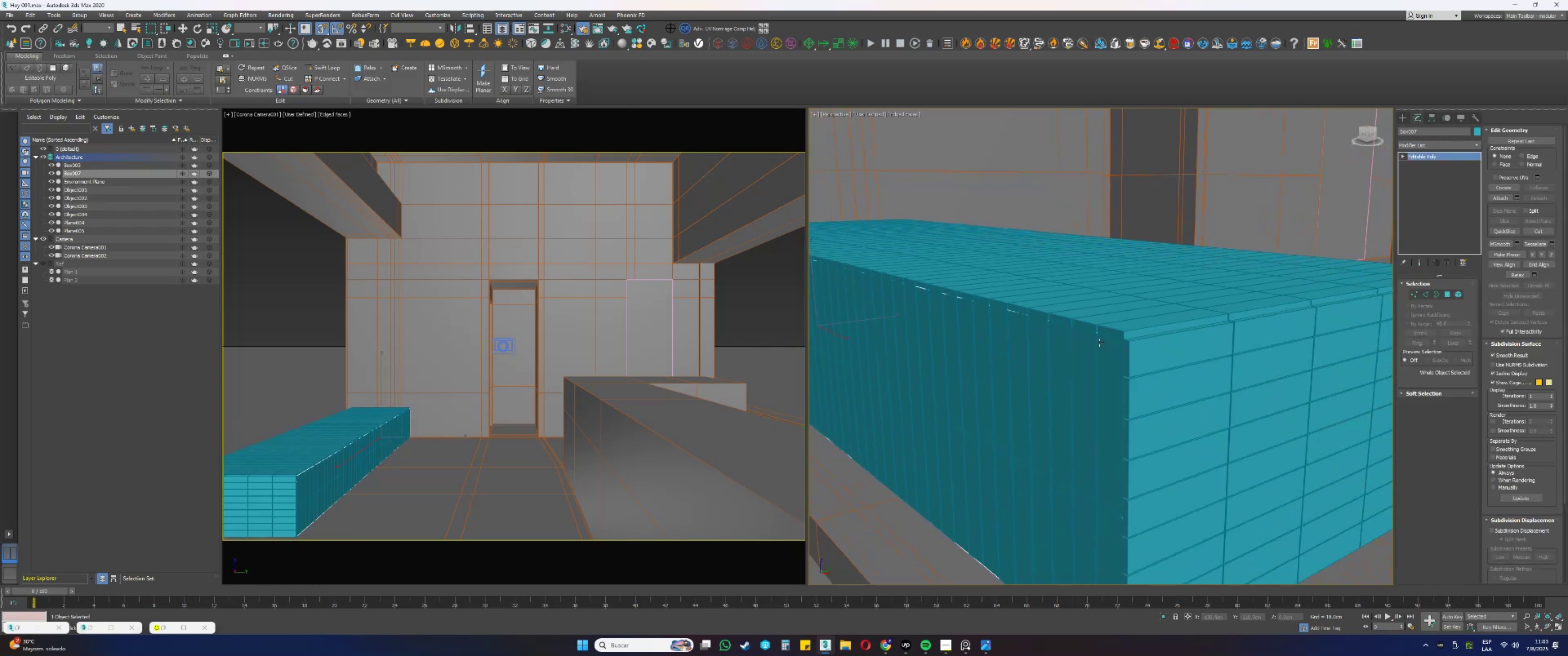 
left_click([1093, 345])
 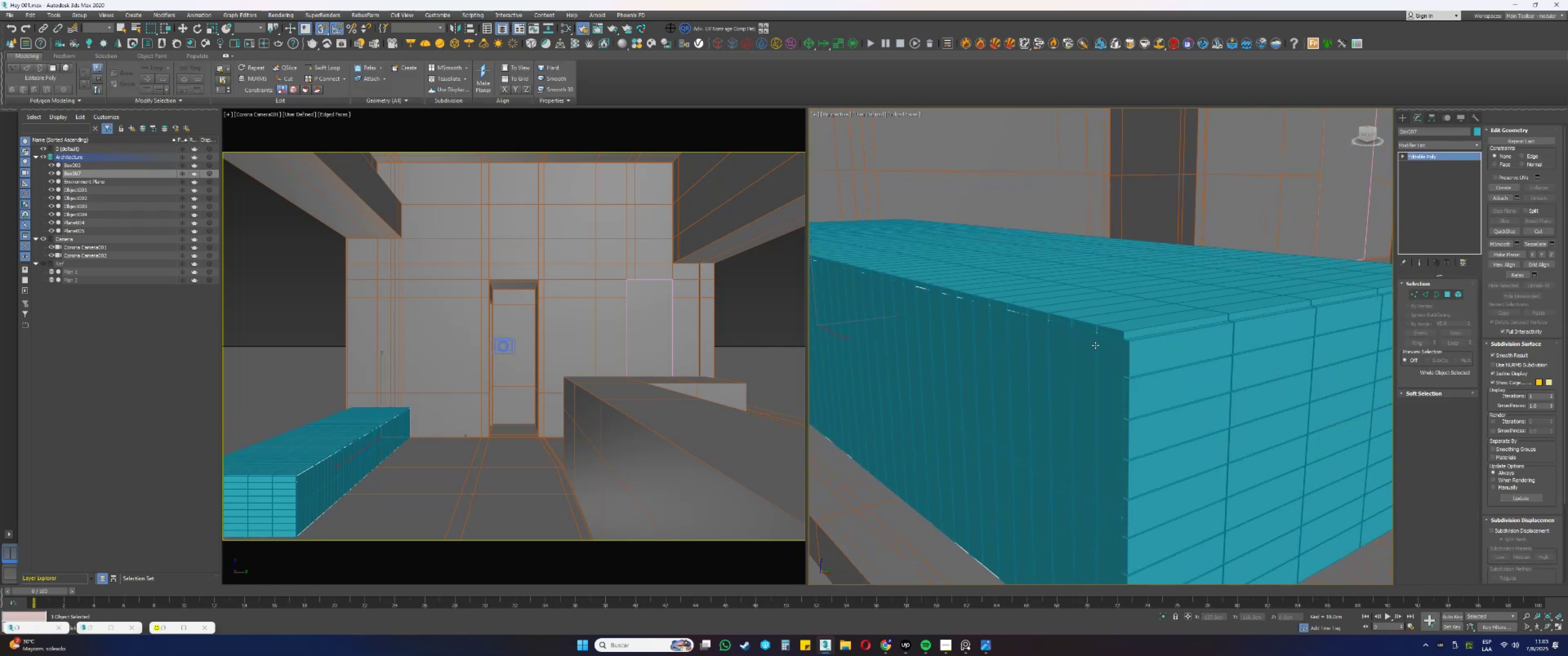 
key(F3)
 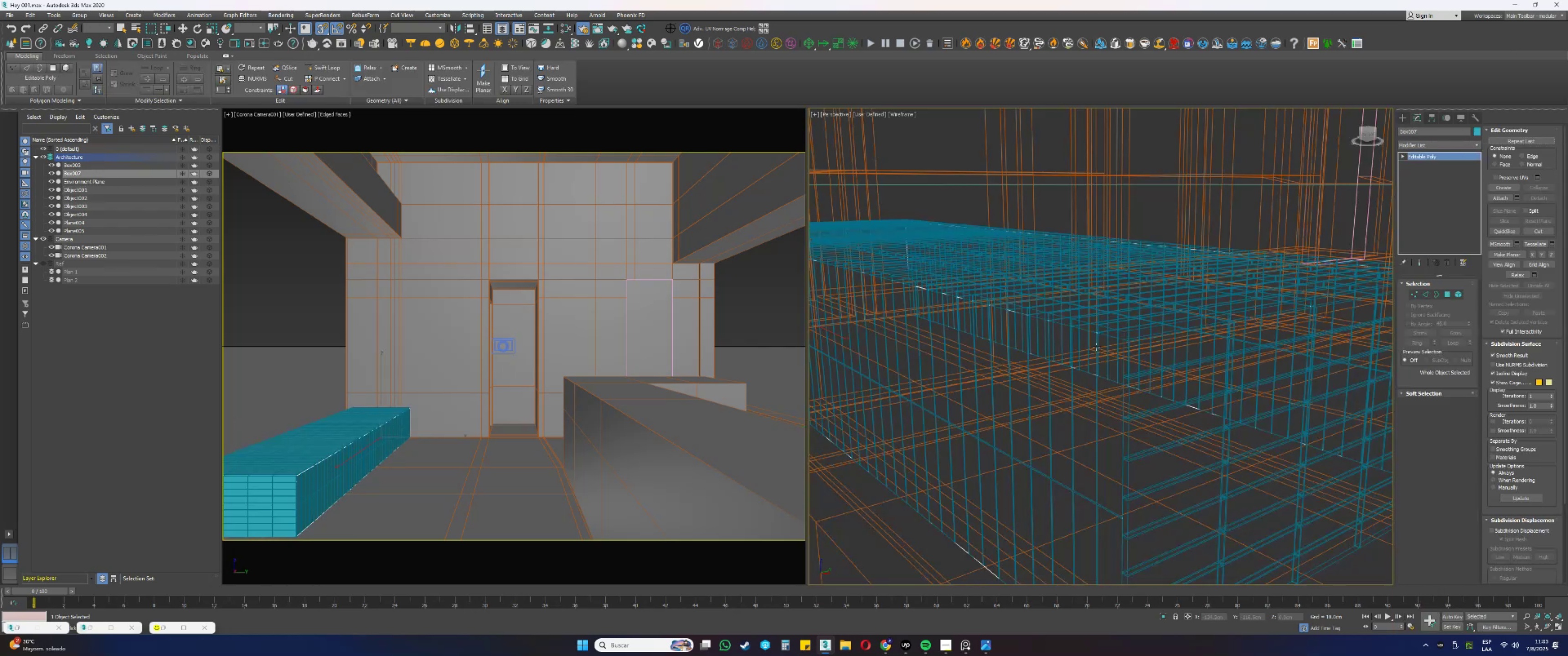 
left_click([1096, 347])
 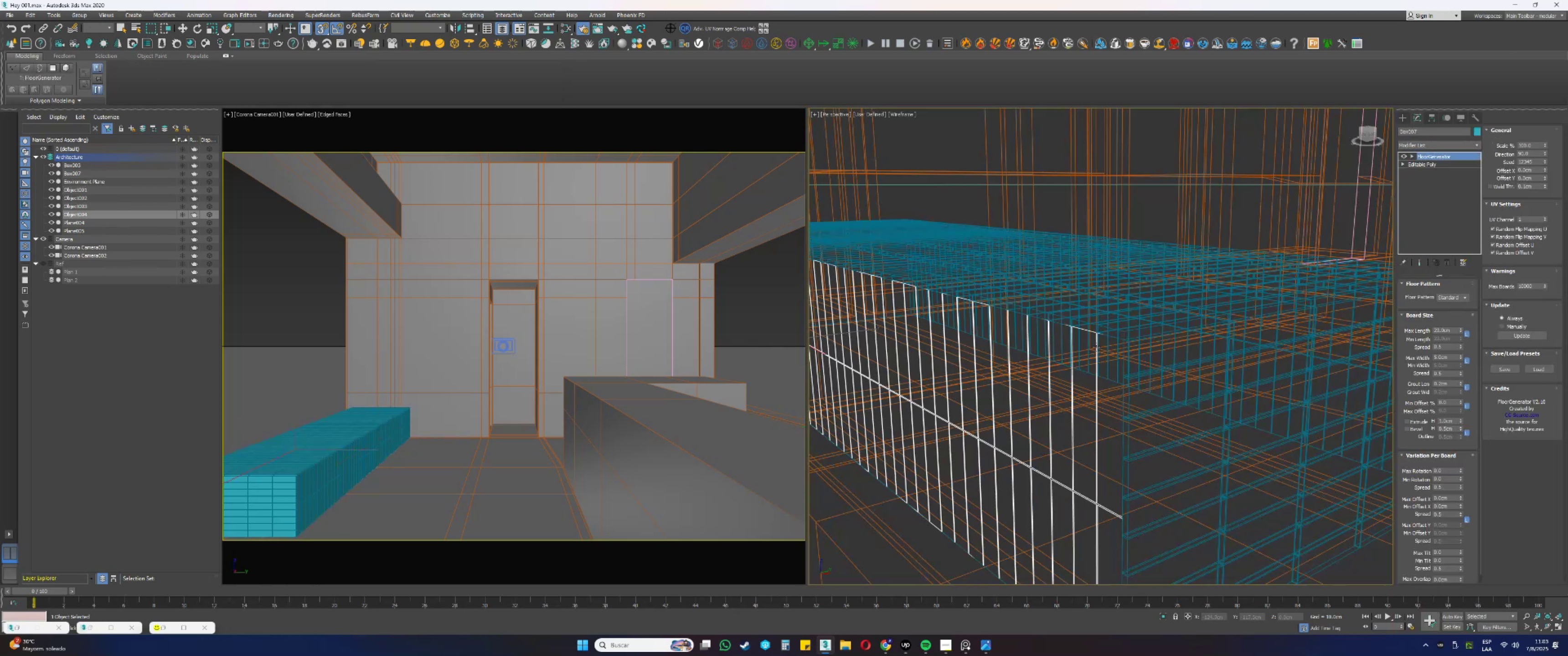 
key(F3)
 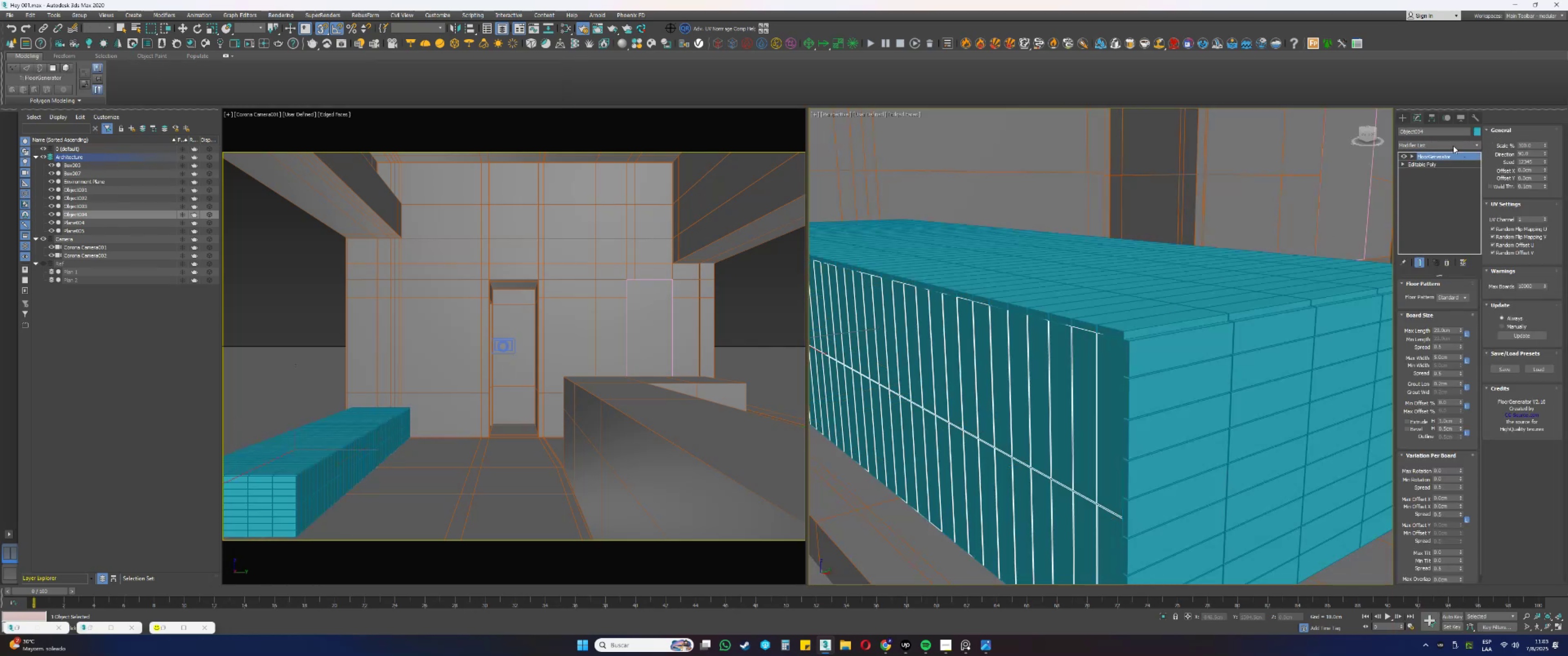 
left_click([1442, 143])
 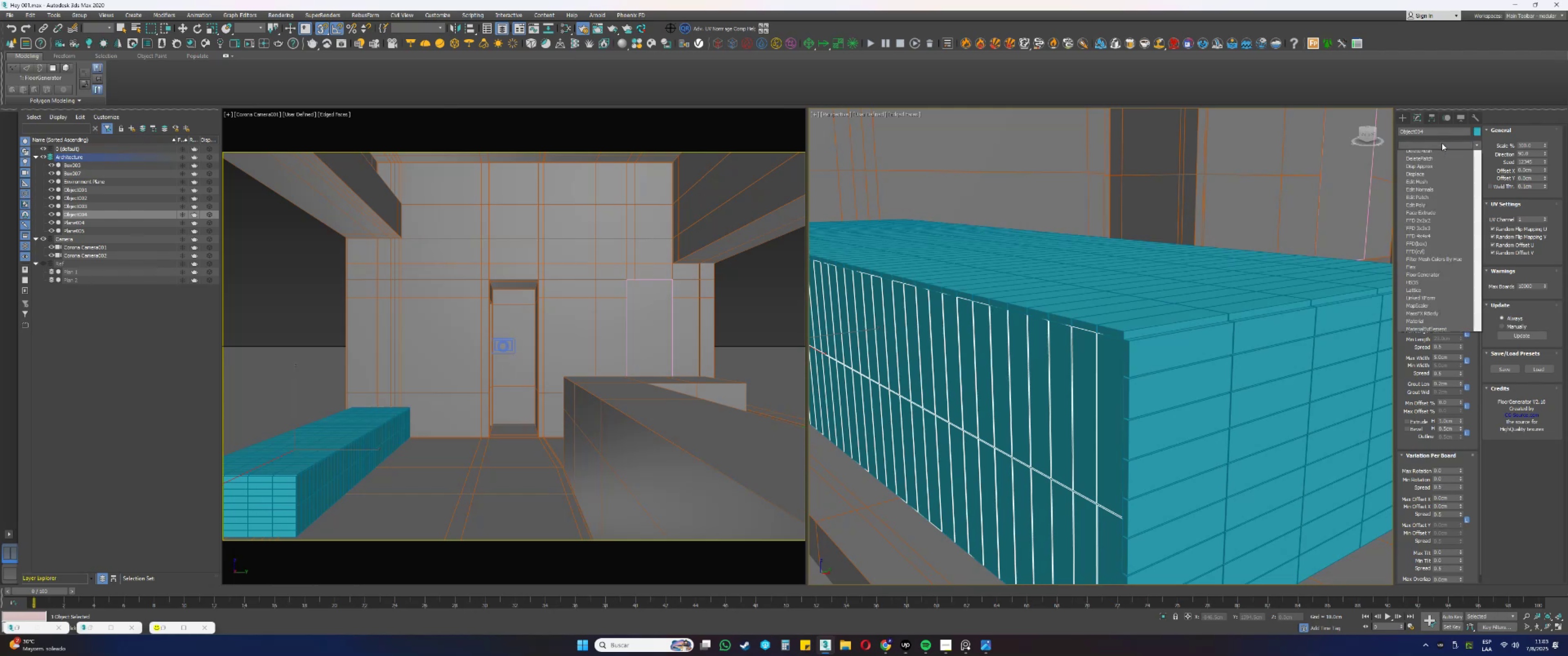 
type(ssss)
 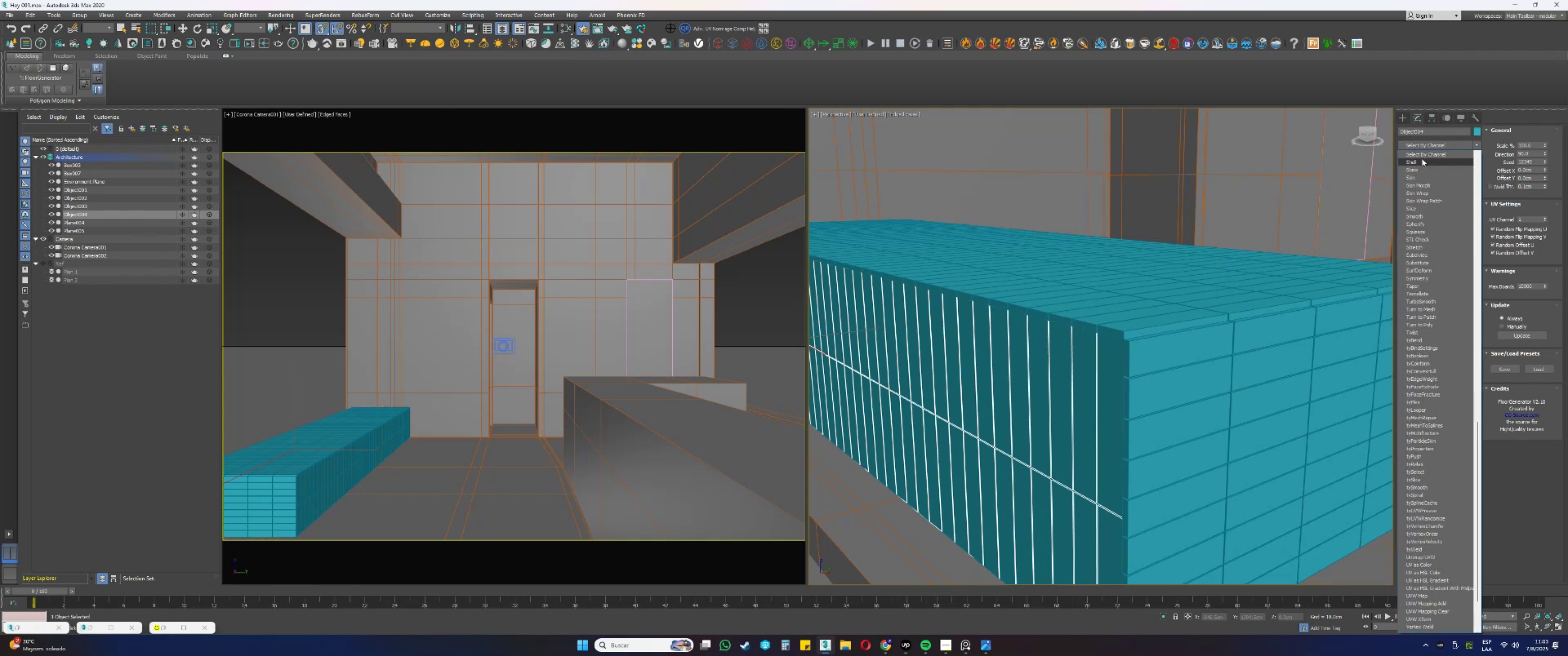 
left_click([1418, 160])
 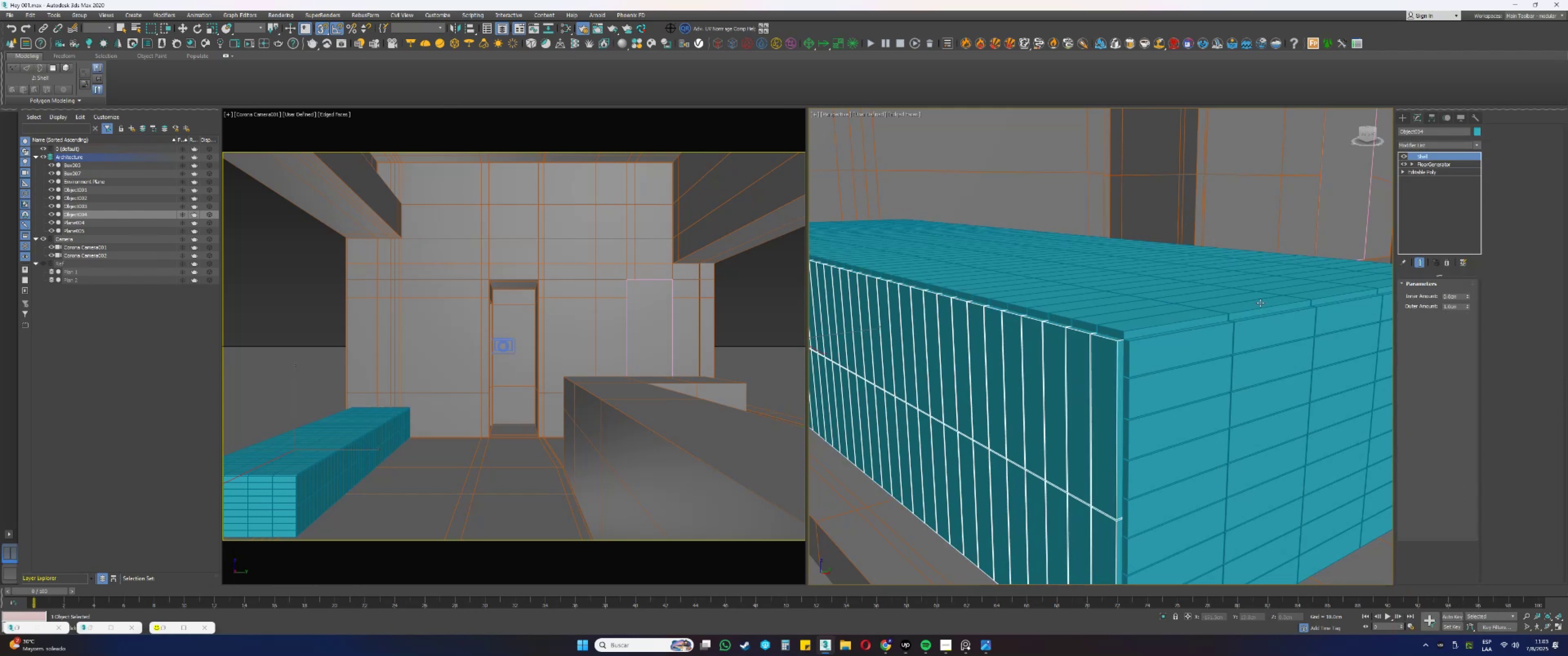 
hold_key(key=AltLeft, duration=0.61)
 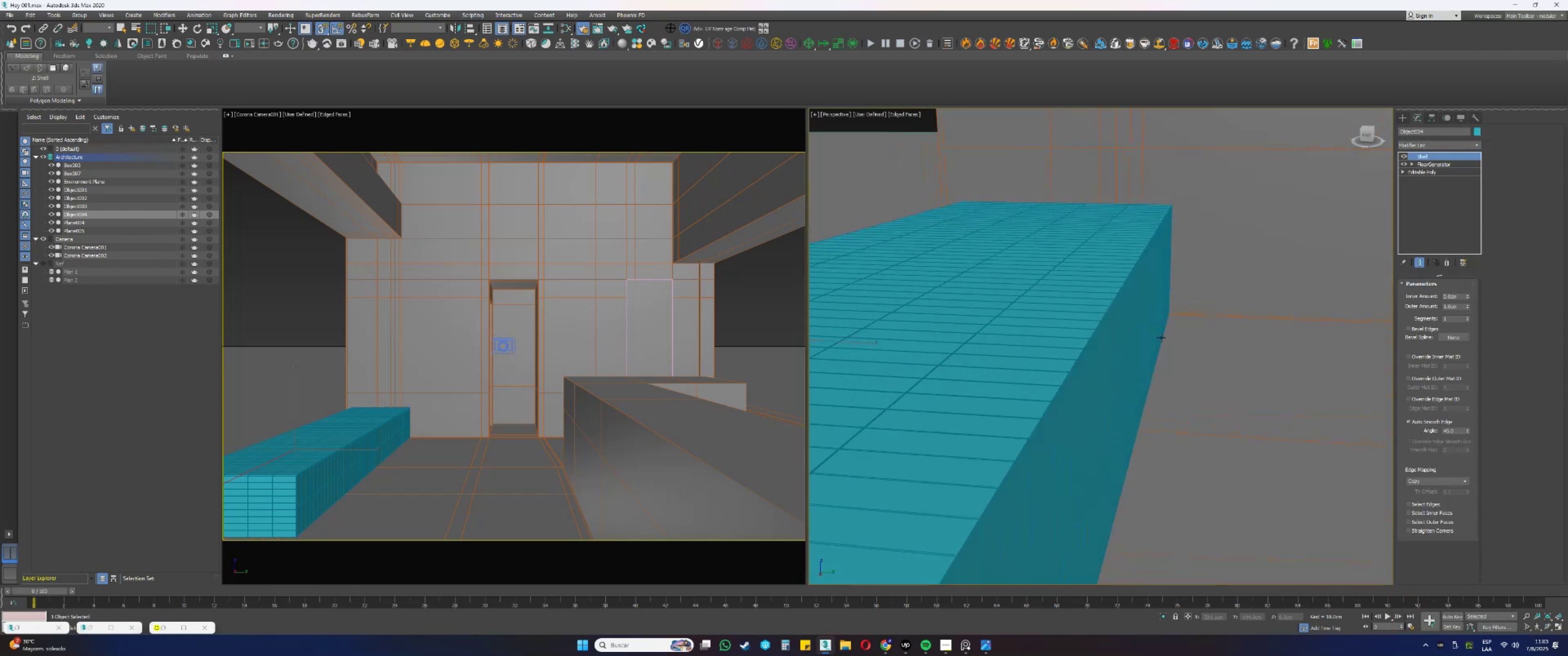 
hold_key(key=AltLeft, duration=0.34)
 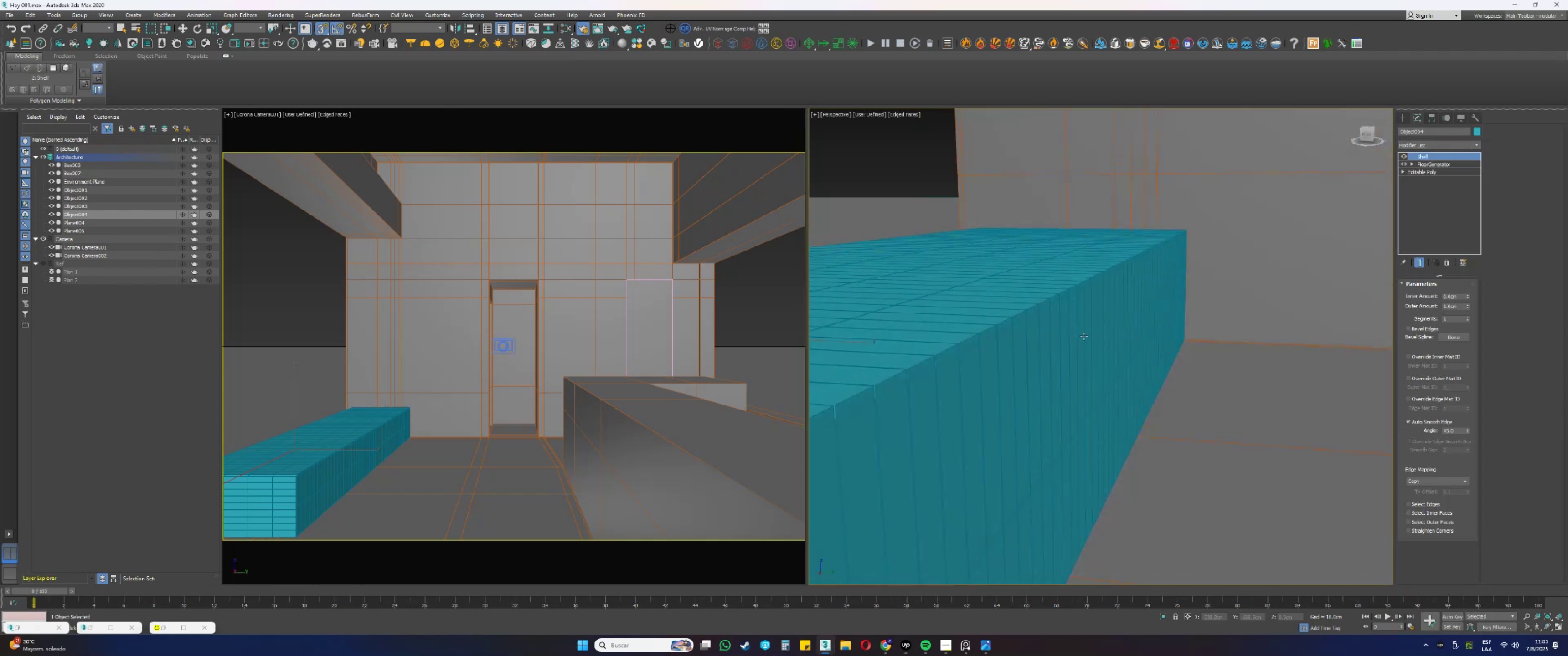 
left_click([1083, 336])
 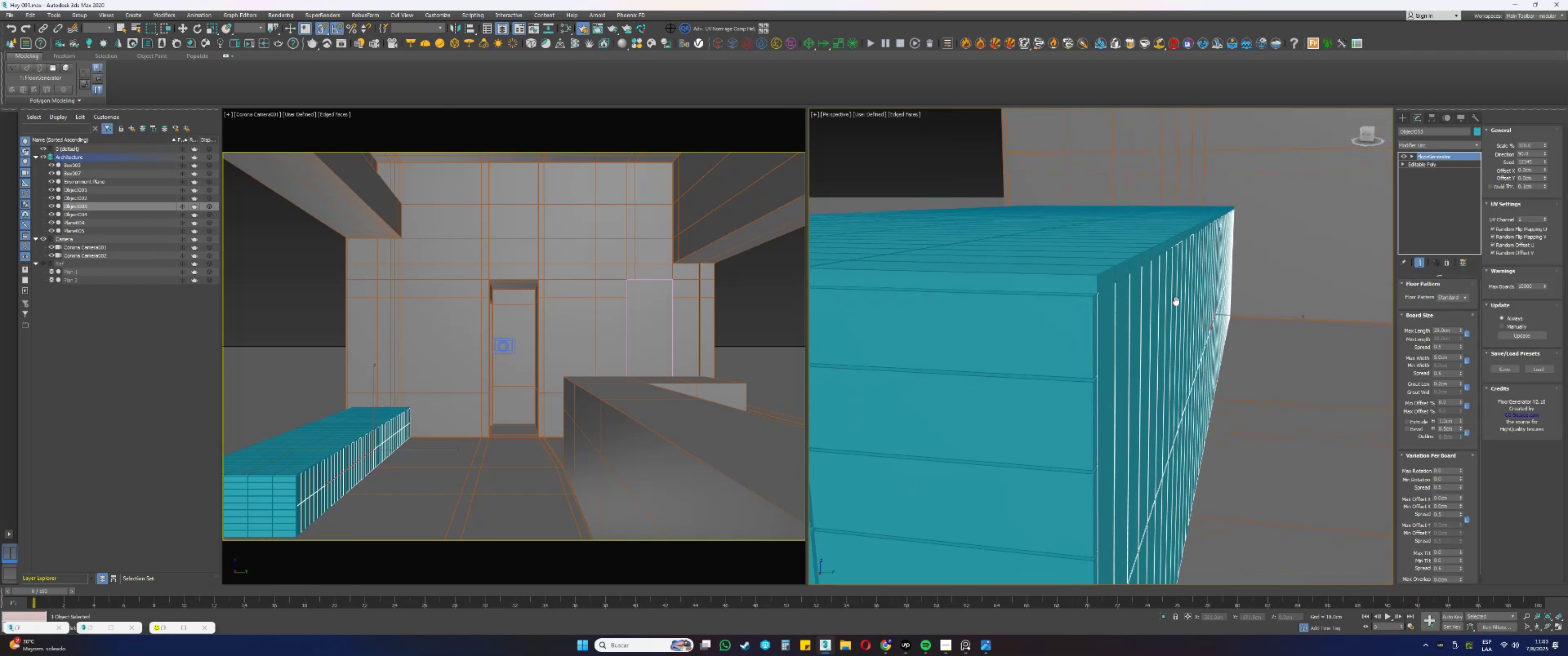 
key(Alt+AltLeft)
 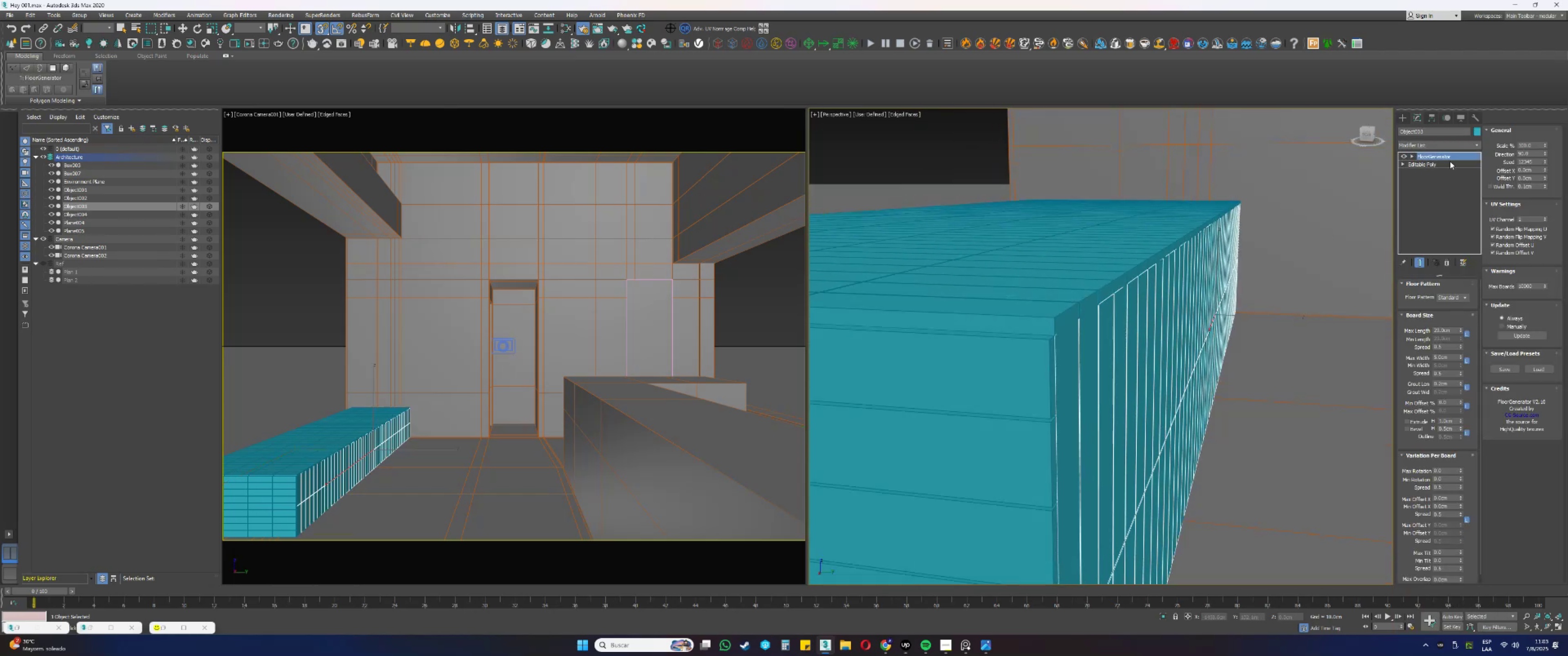 
left_click([1432, 144])
 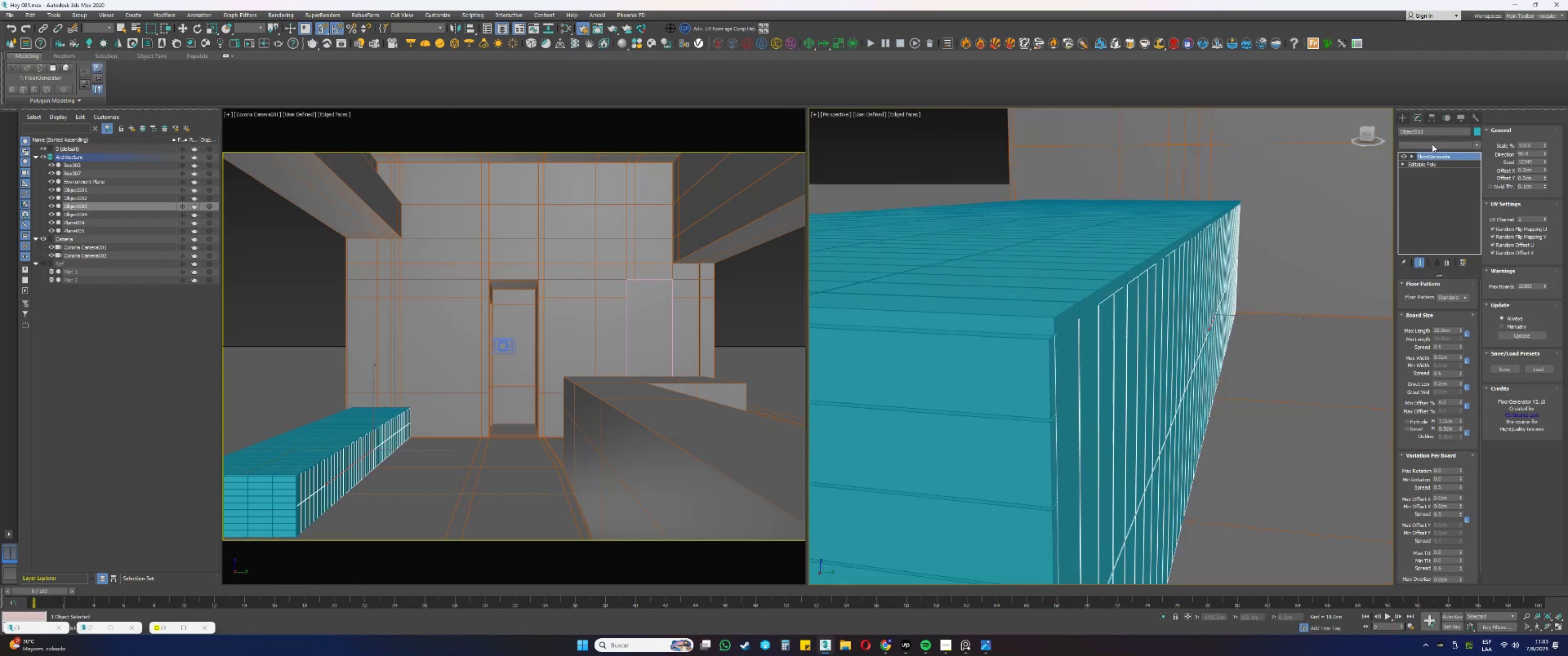 
type(ssss)
 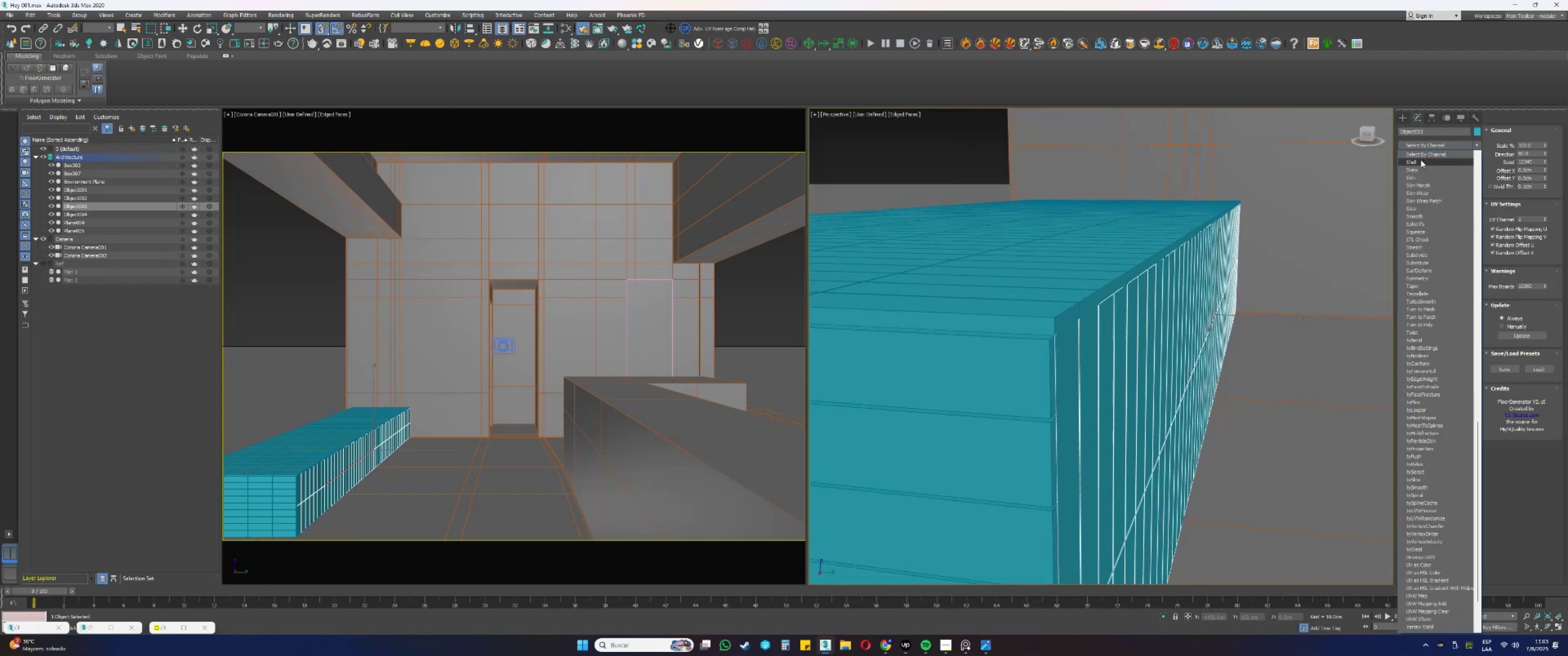 
left_click([1421, 160])
 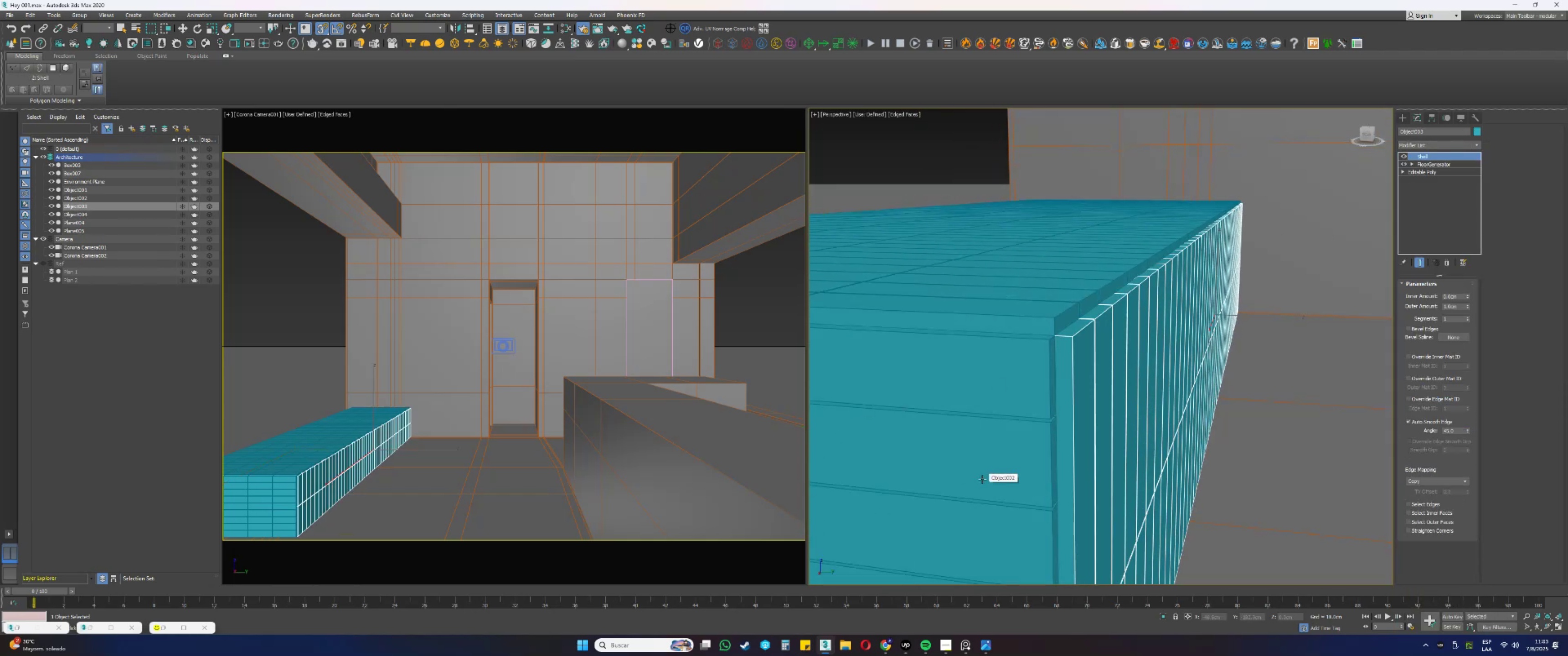 
left_click([985, 652])
 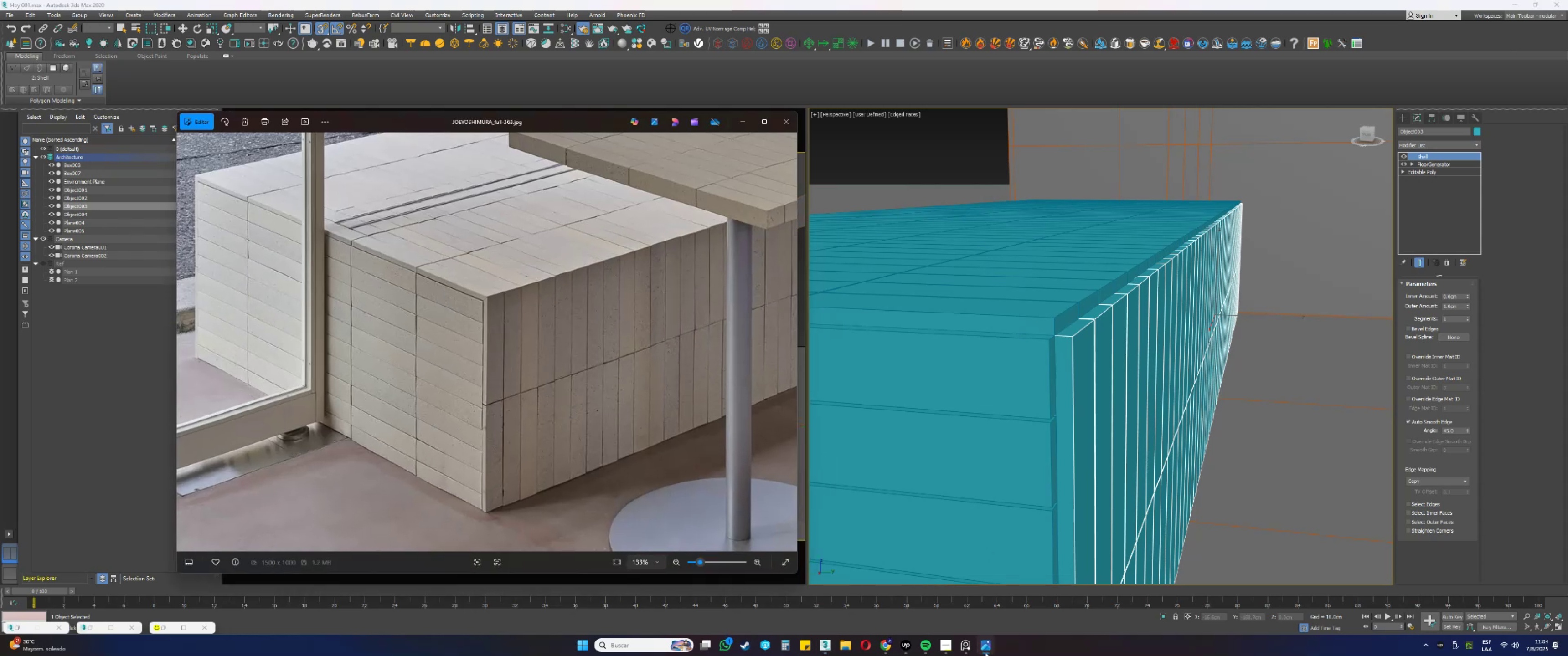 
left_click([985, 652])
 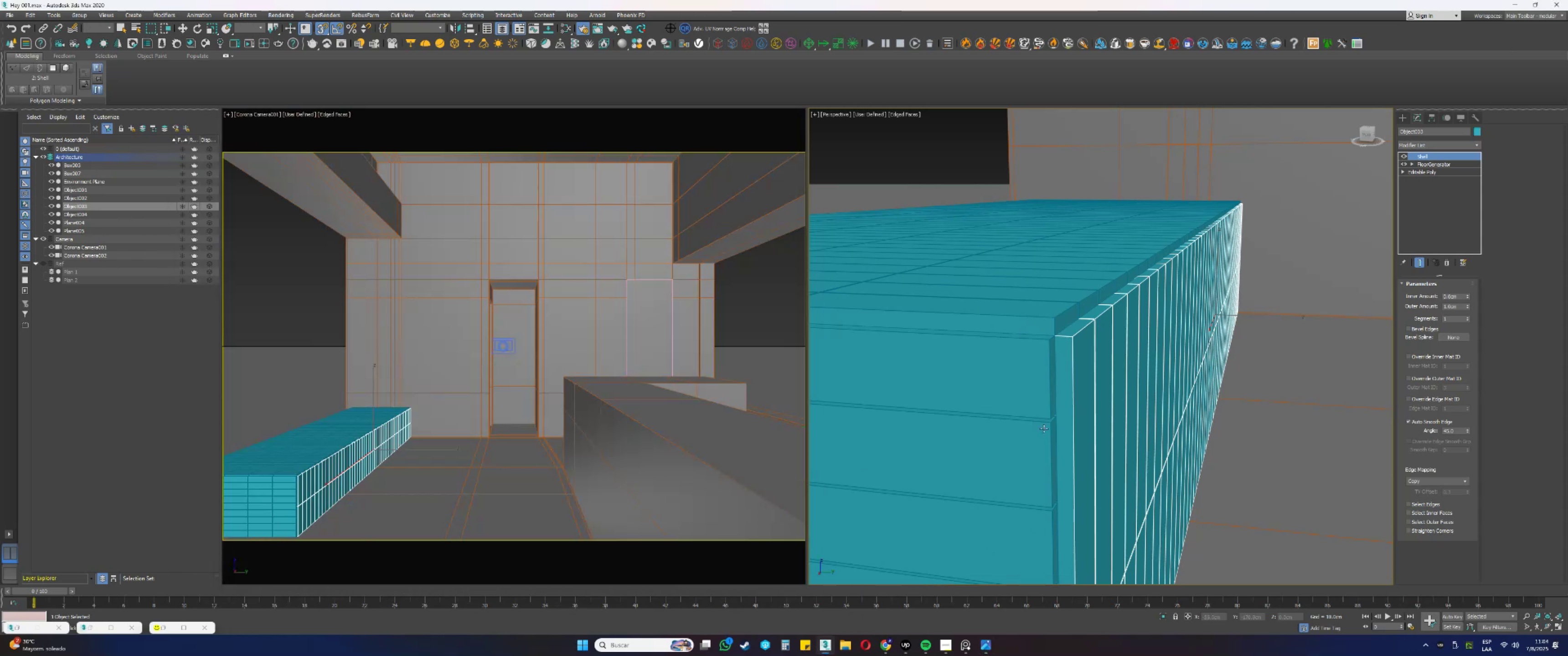 
scroll: coordinate [1058, 418], scroll_direction: down, amount: 1.0
 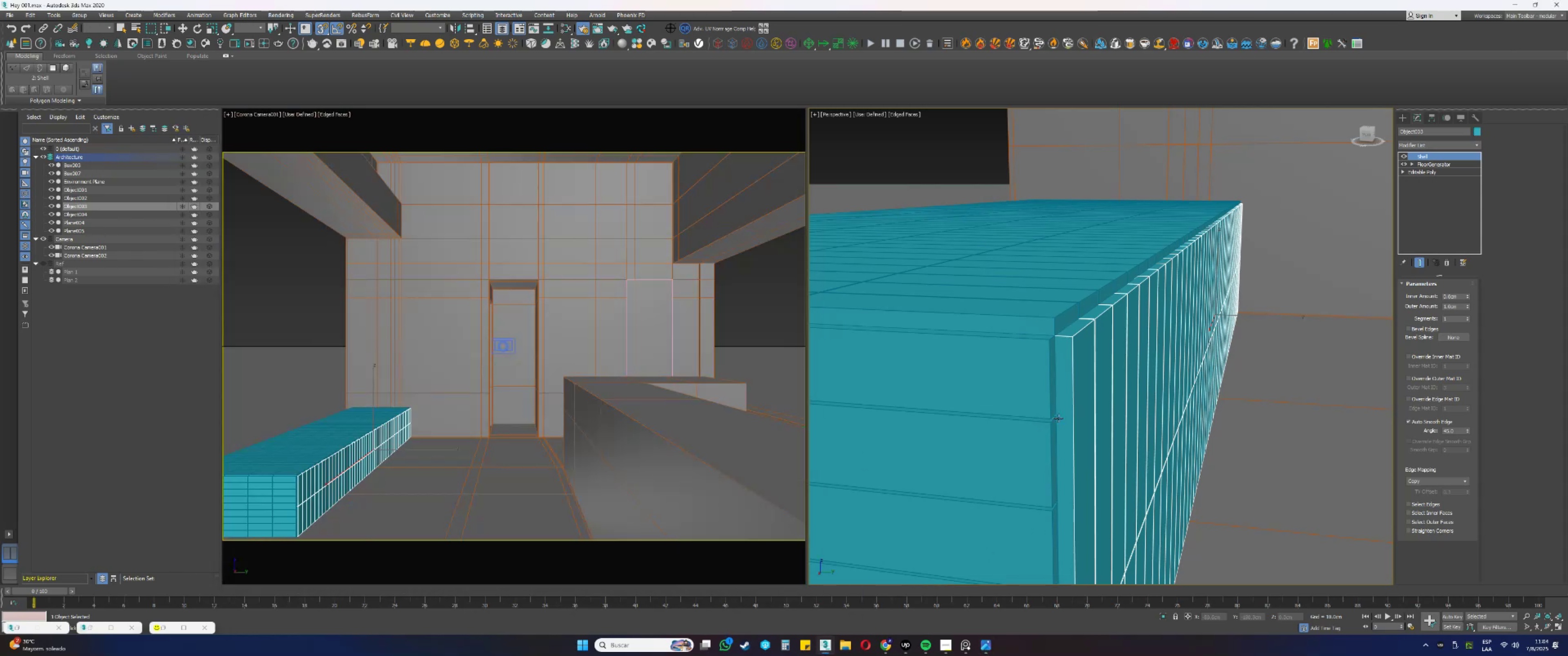 
hold_key(key=AltLeft, duration=0.59)
 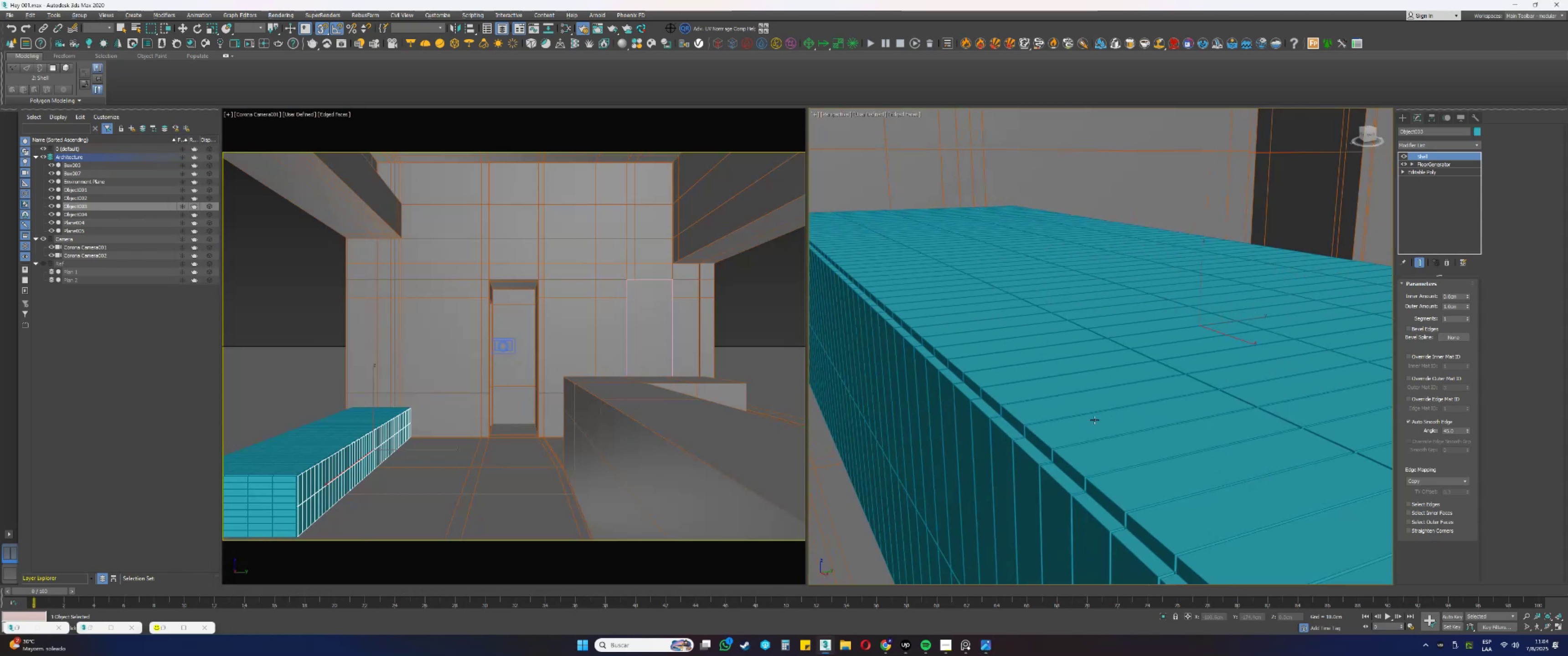 
scroll: coordinate [1094, 420], scroll_direction: down, amount: 1.0
 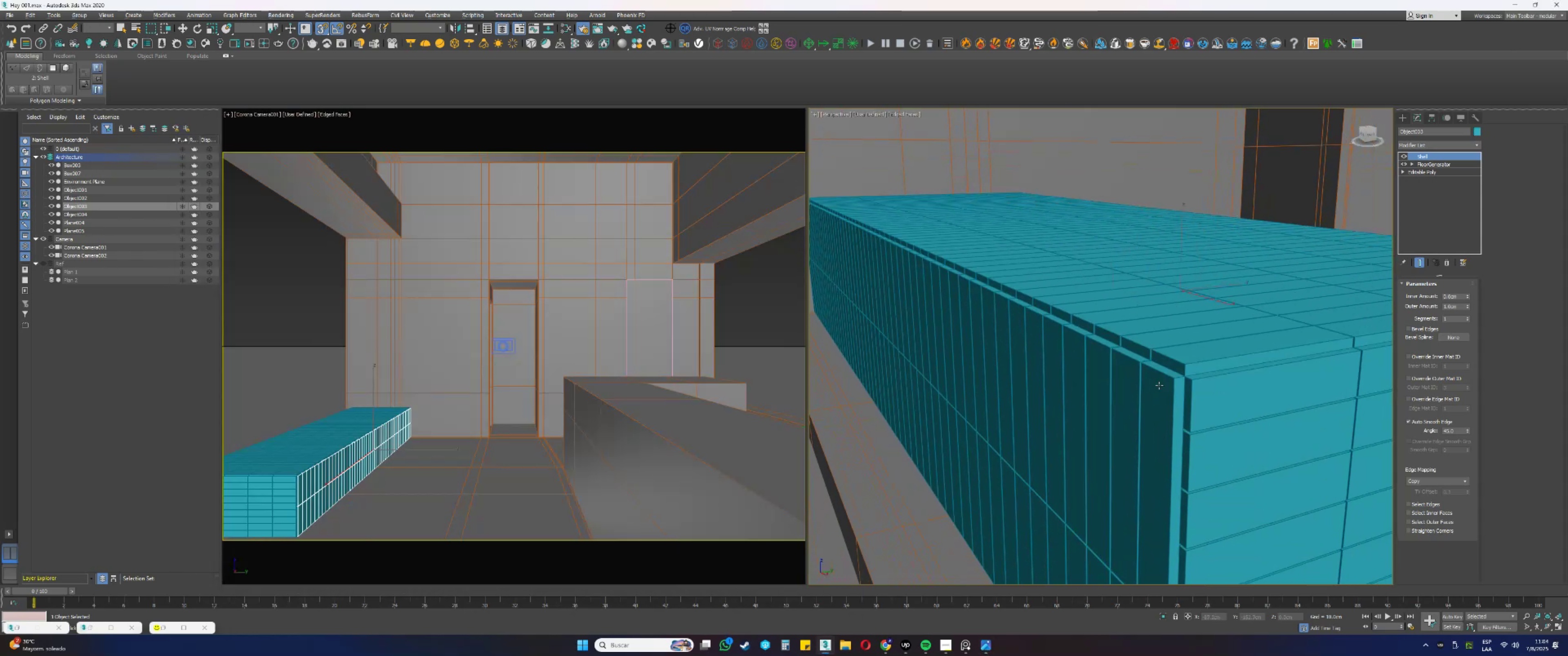 
scroll: coordinate [1070, 343], scroll_direction: up, amount: 4.0
 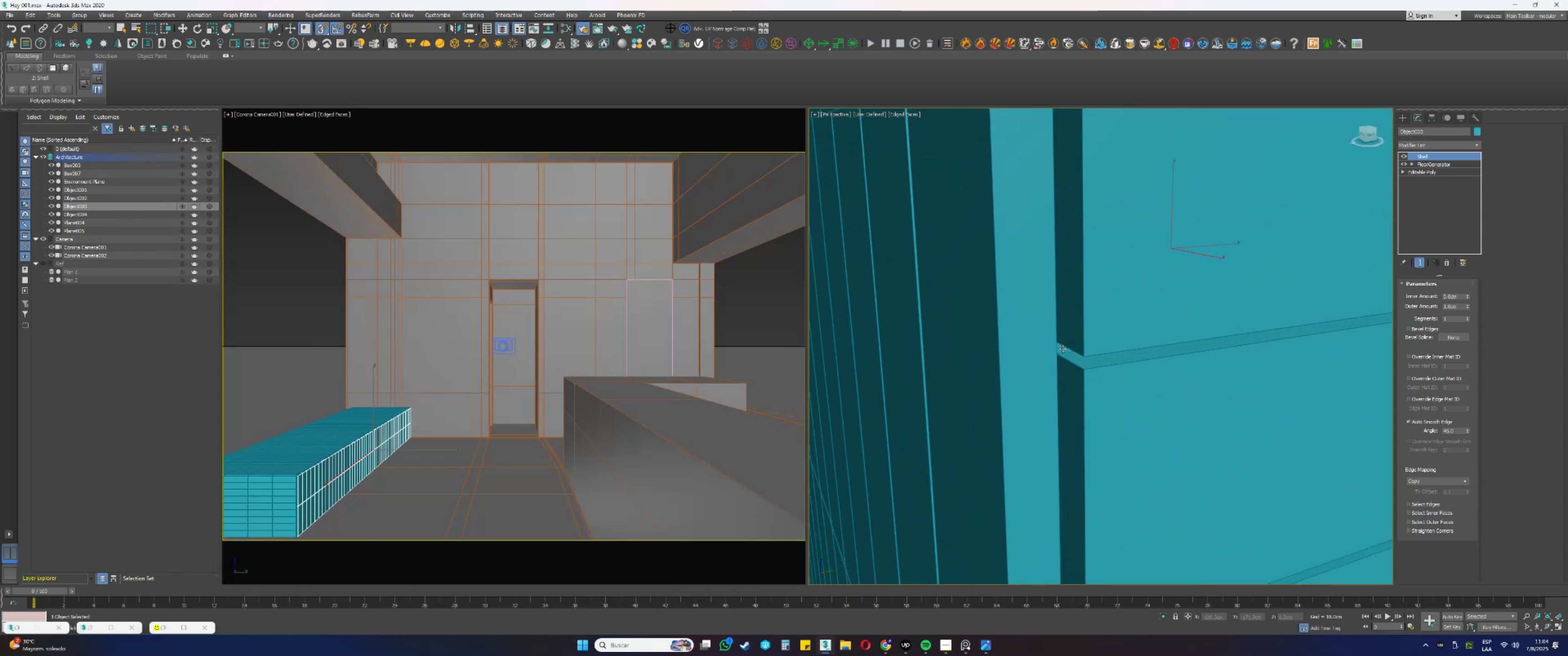 
left_click([1063, 348])
 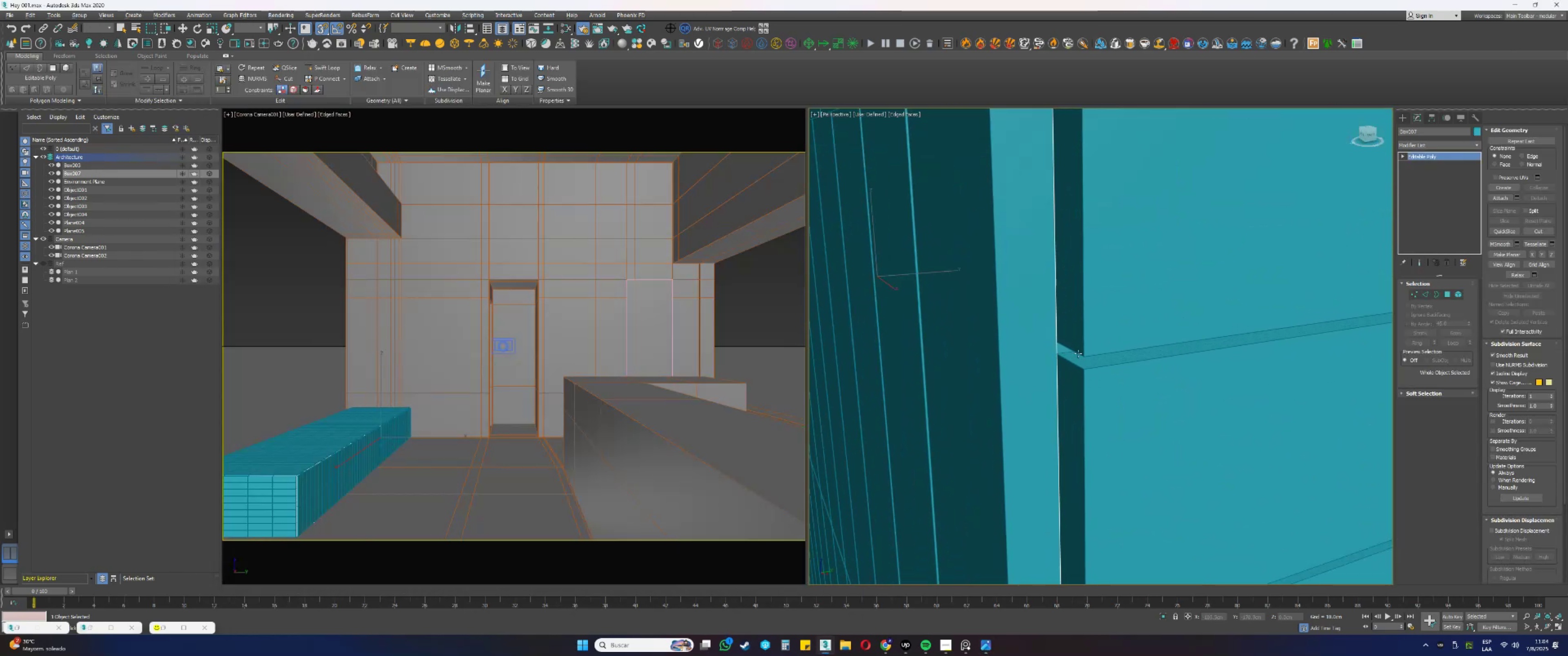 
scroll: coordinate [1094, 359], scroll_direction: down, amount: 6.0
 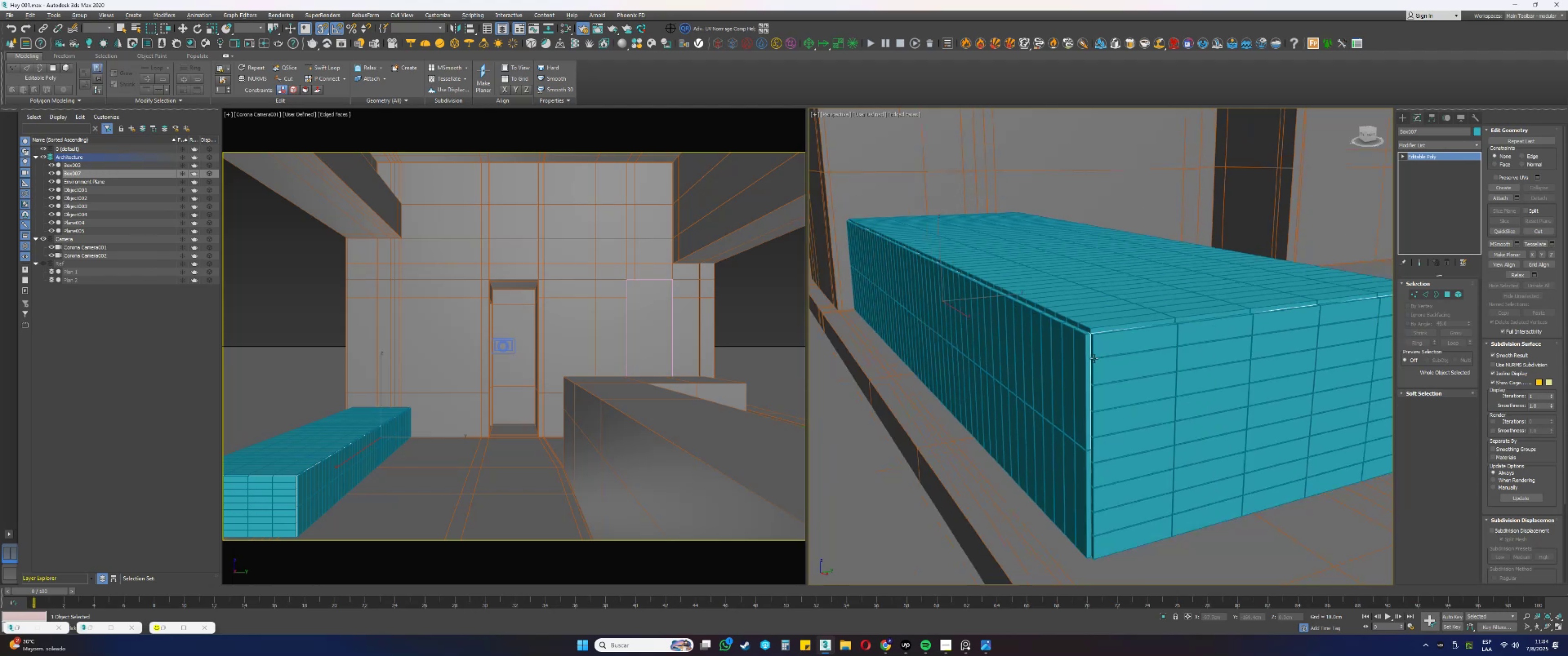 
hold_key(key=AltLeft, duration=0.63)
 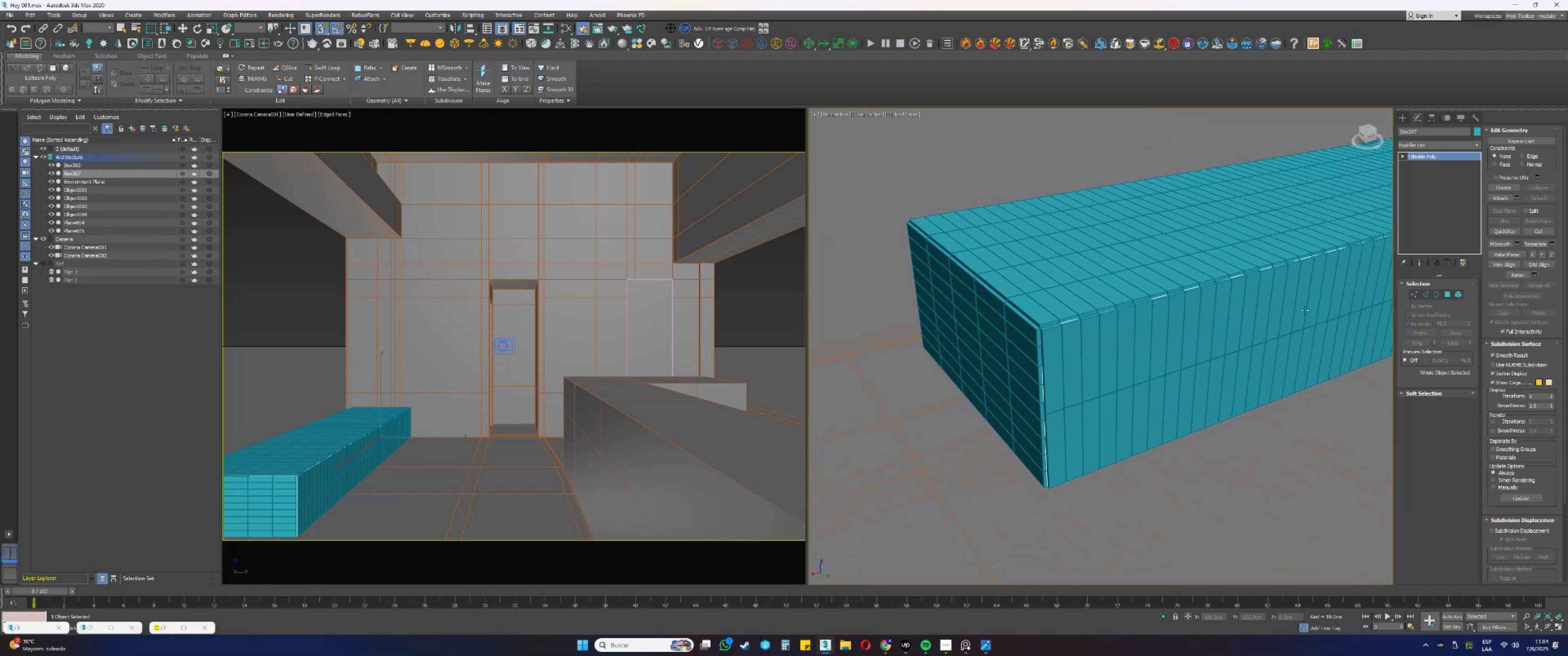 
key(Alt+AltLeft)
 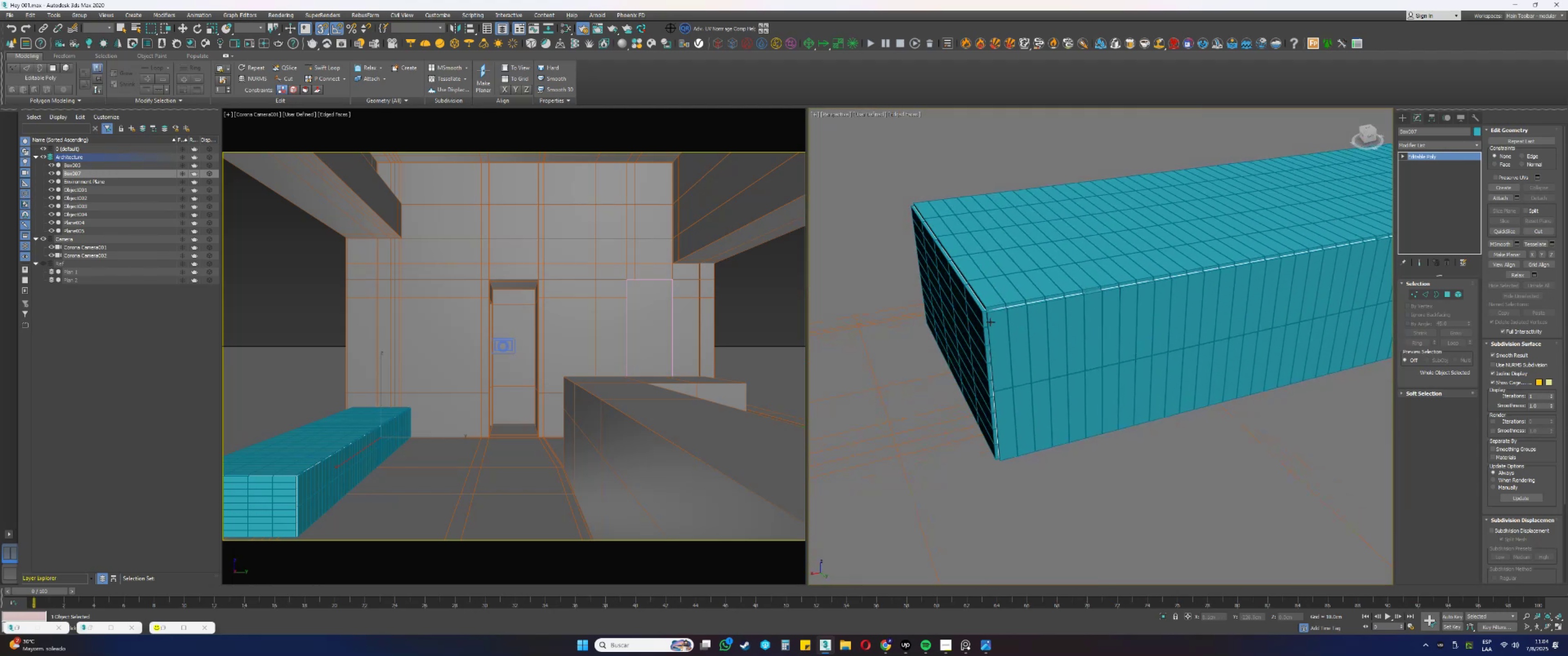 
scroll: coordinate [984, 307], scroll_direction: up, amount: 4.0
 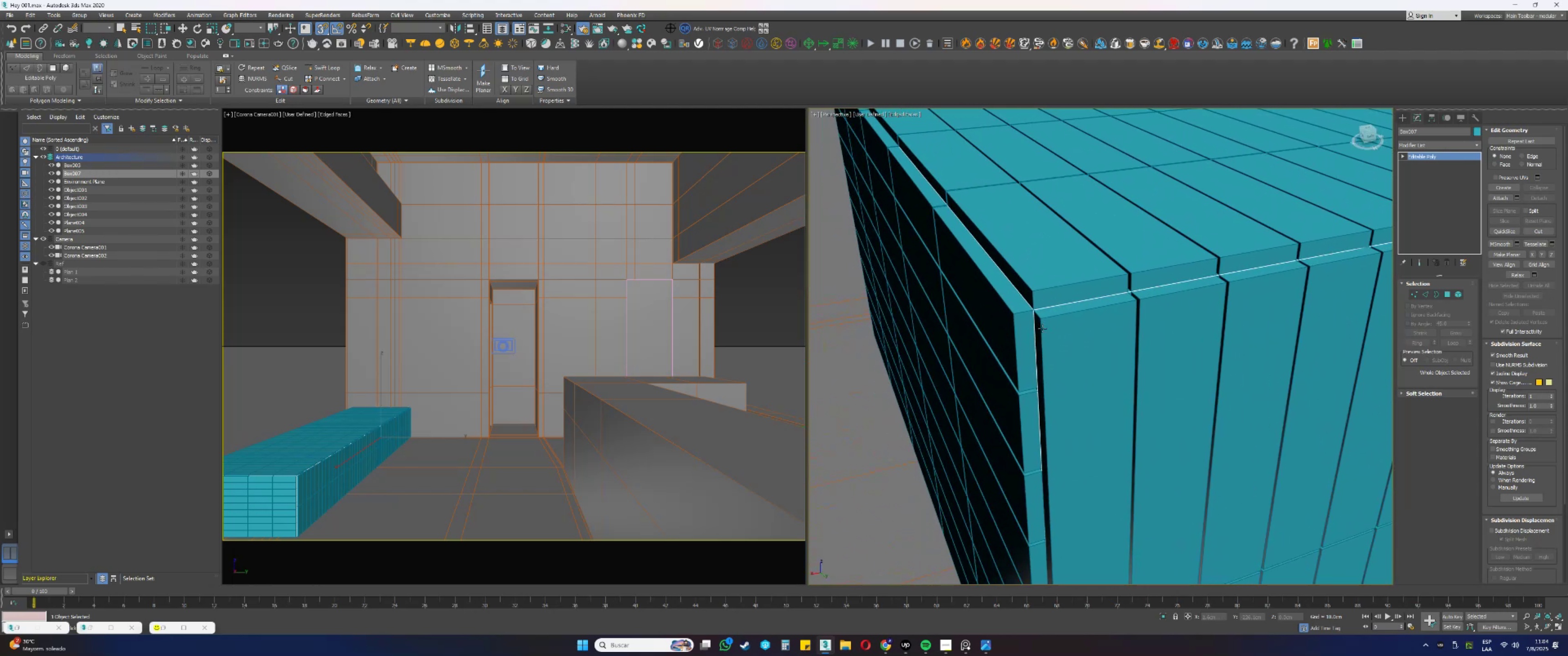 
left_click([1016, 331])
 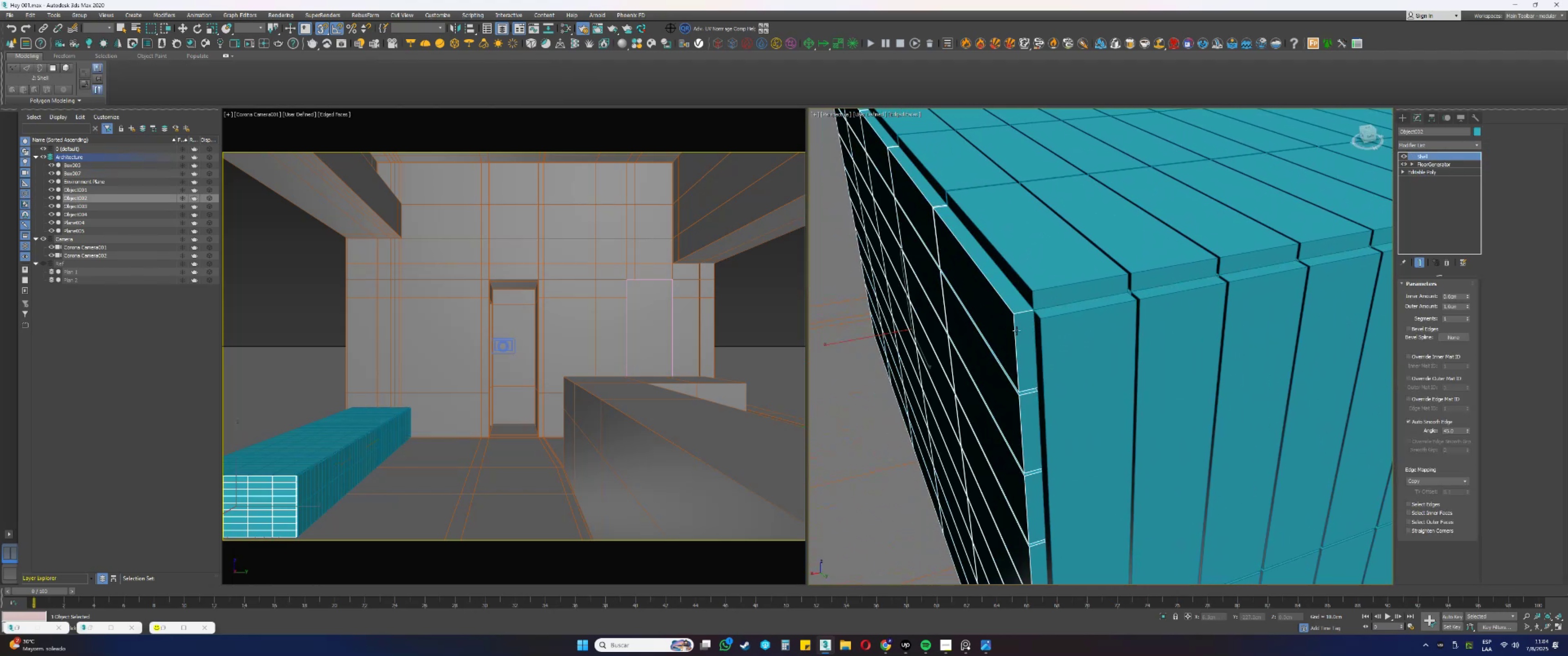 
scroll: coordinate [1016, 330], scroll_direction: down, amount: 2.0
 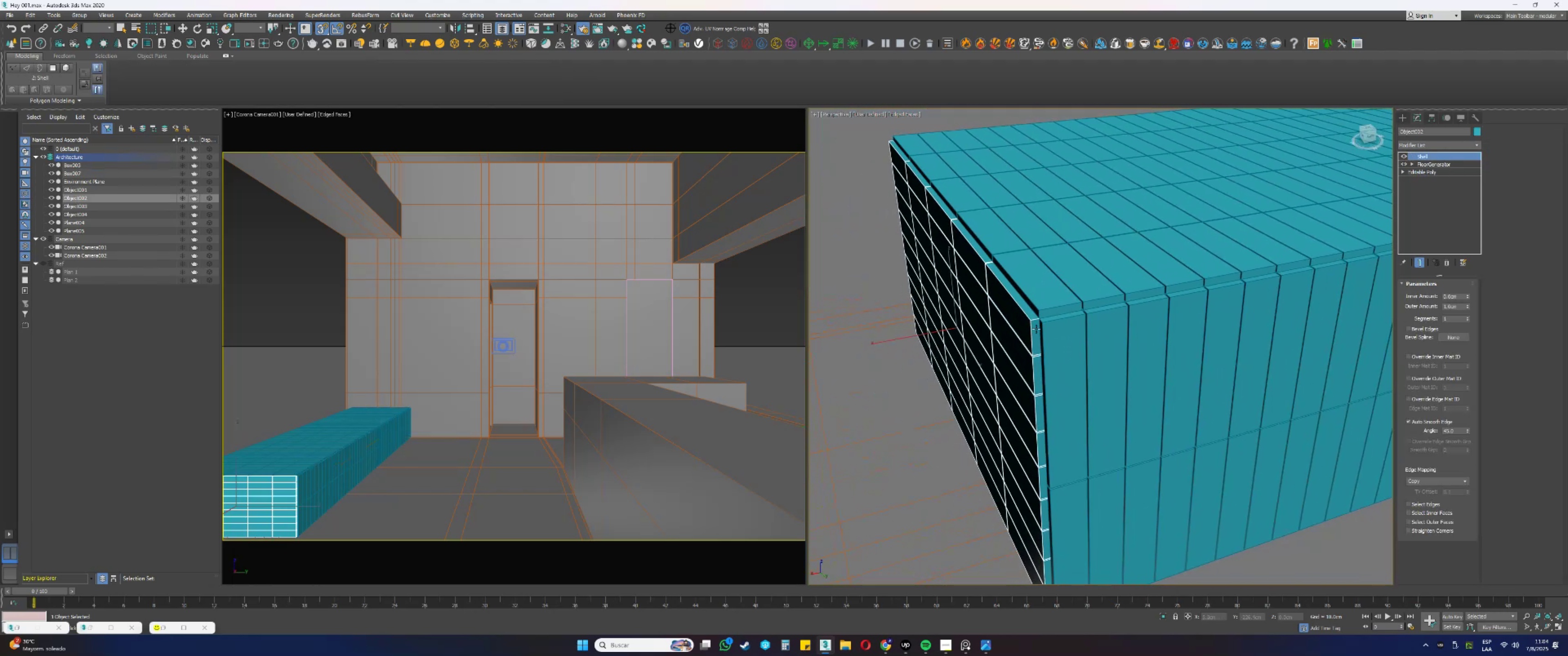 
scroll: coordinate [984, 316], scroll_direction: up, amount: 2.0
 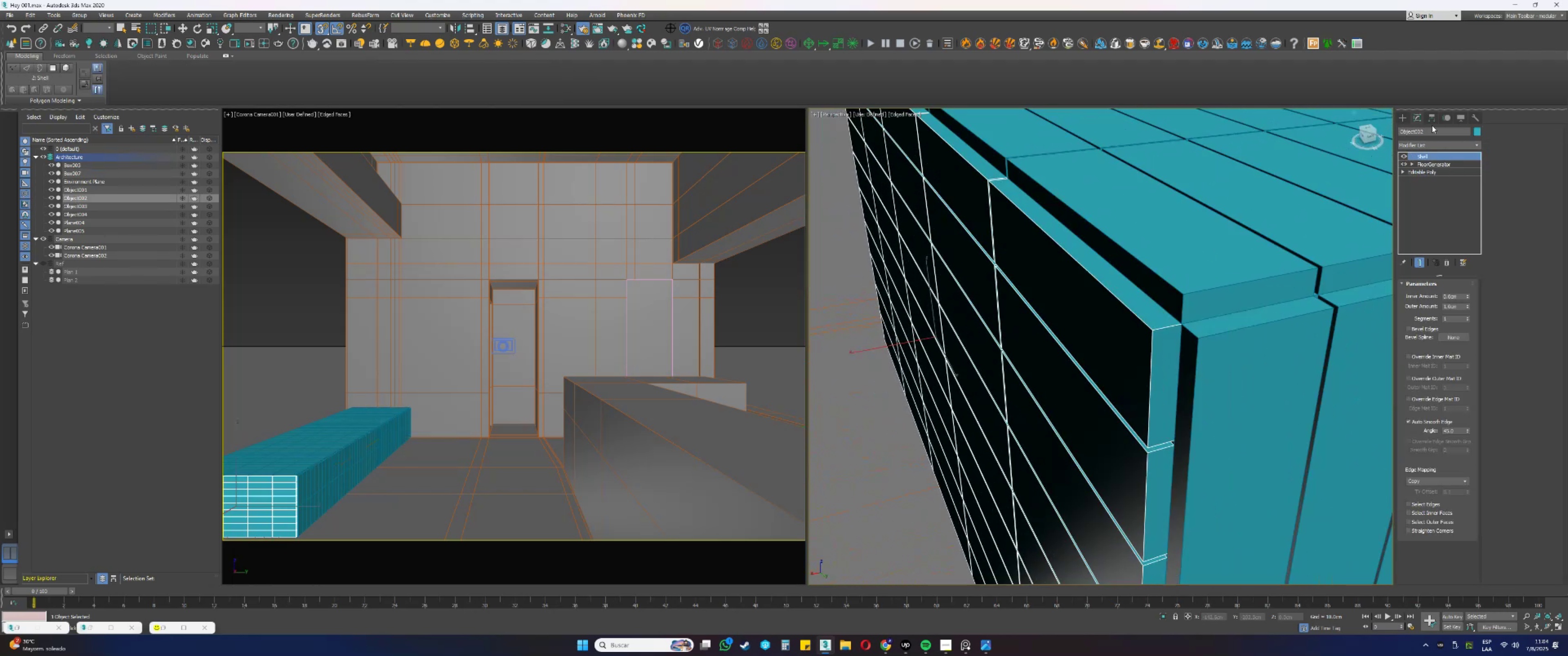 
left_click([1430, 120])
 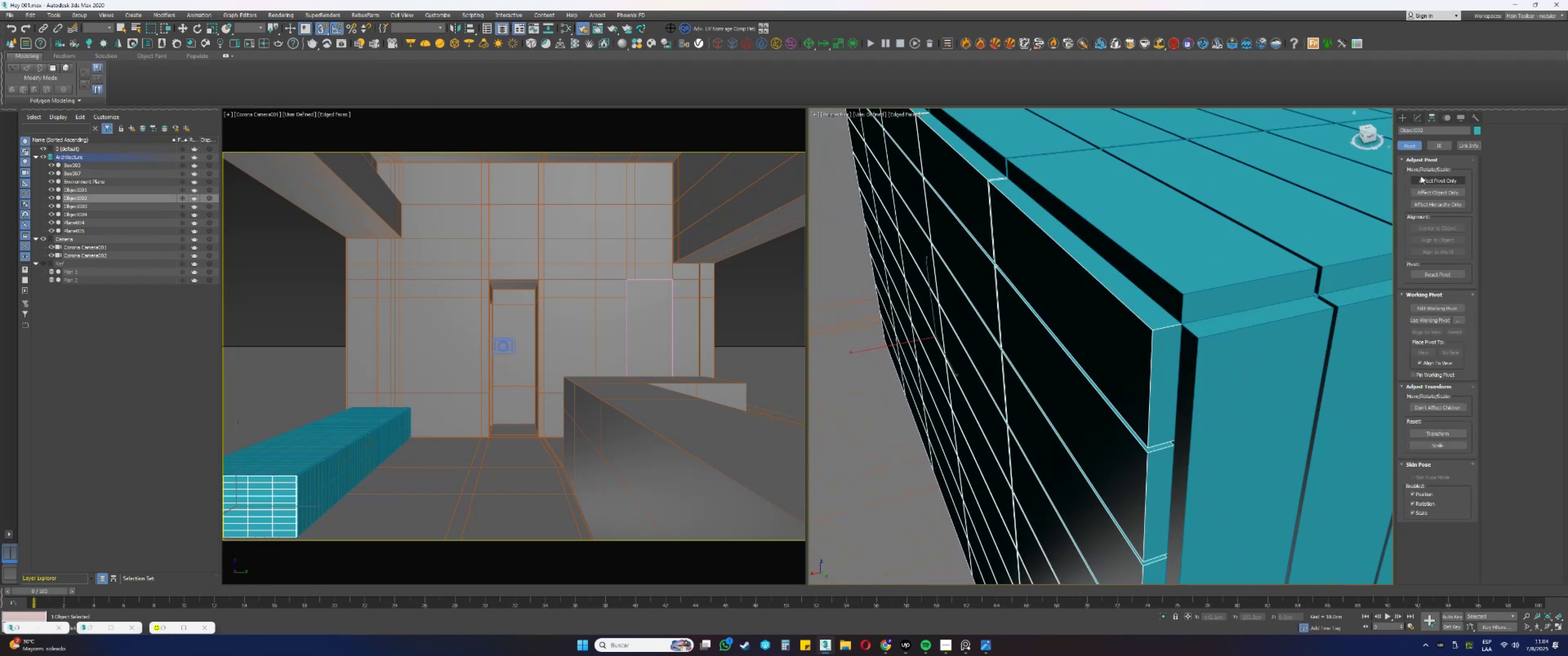 
left_click([1421, 183])
 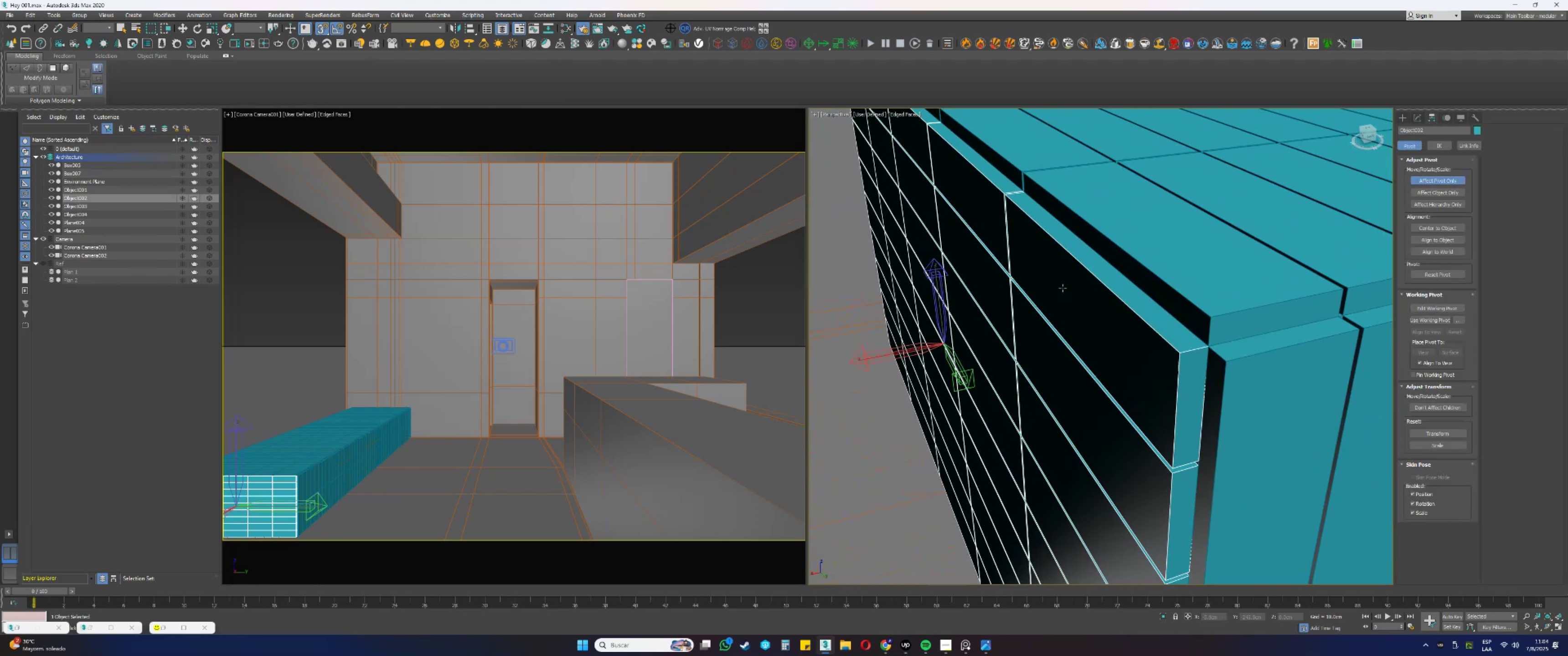 
type(wss)
 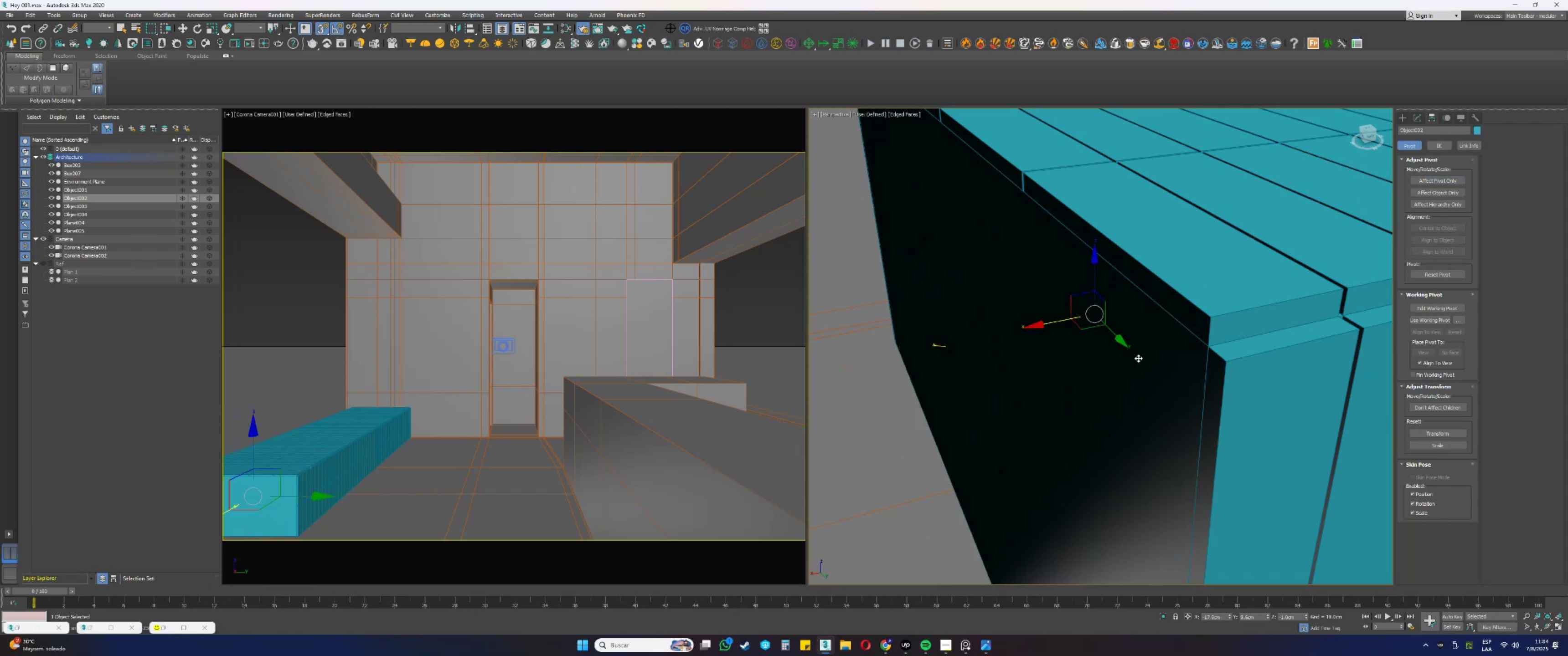 
key(S)
 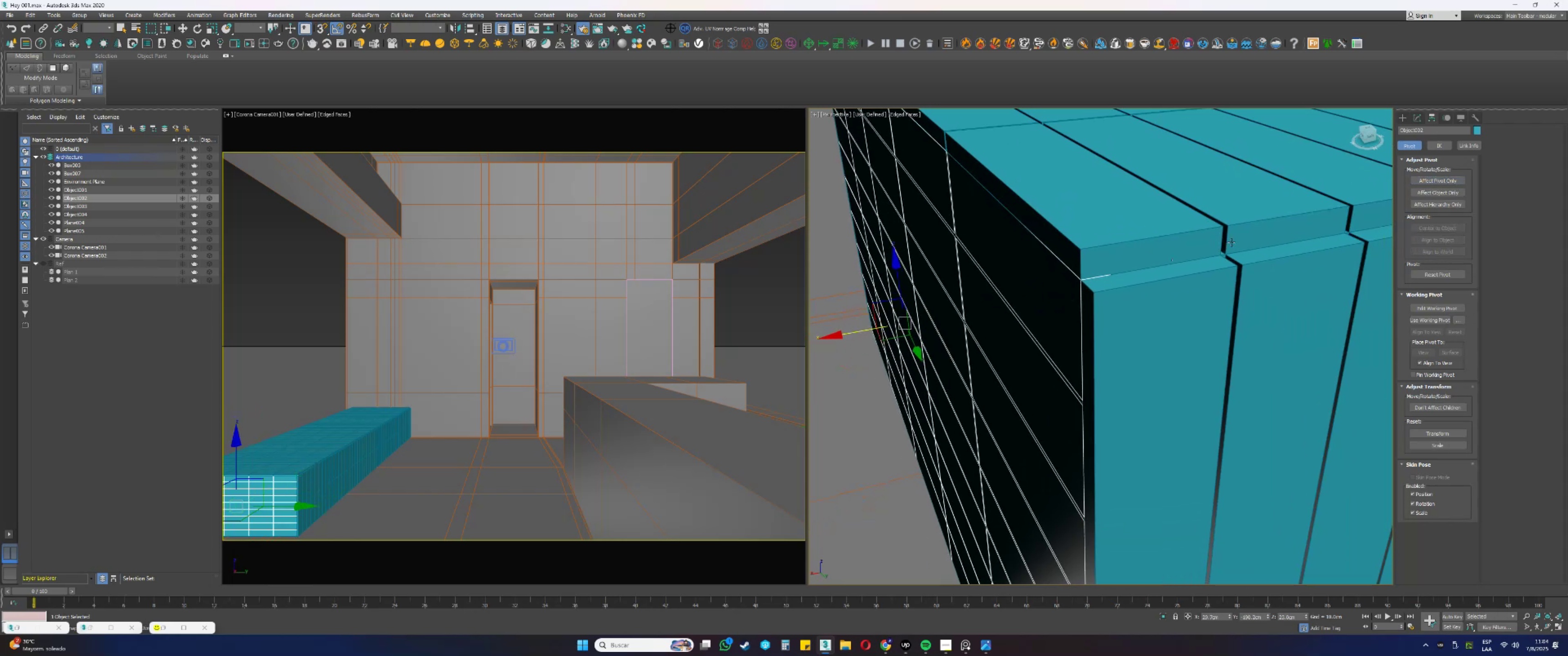 
scroll: coordinate [1095, 303], scroll_direction: up, amount: 2.0
 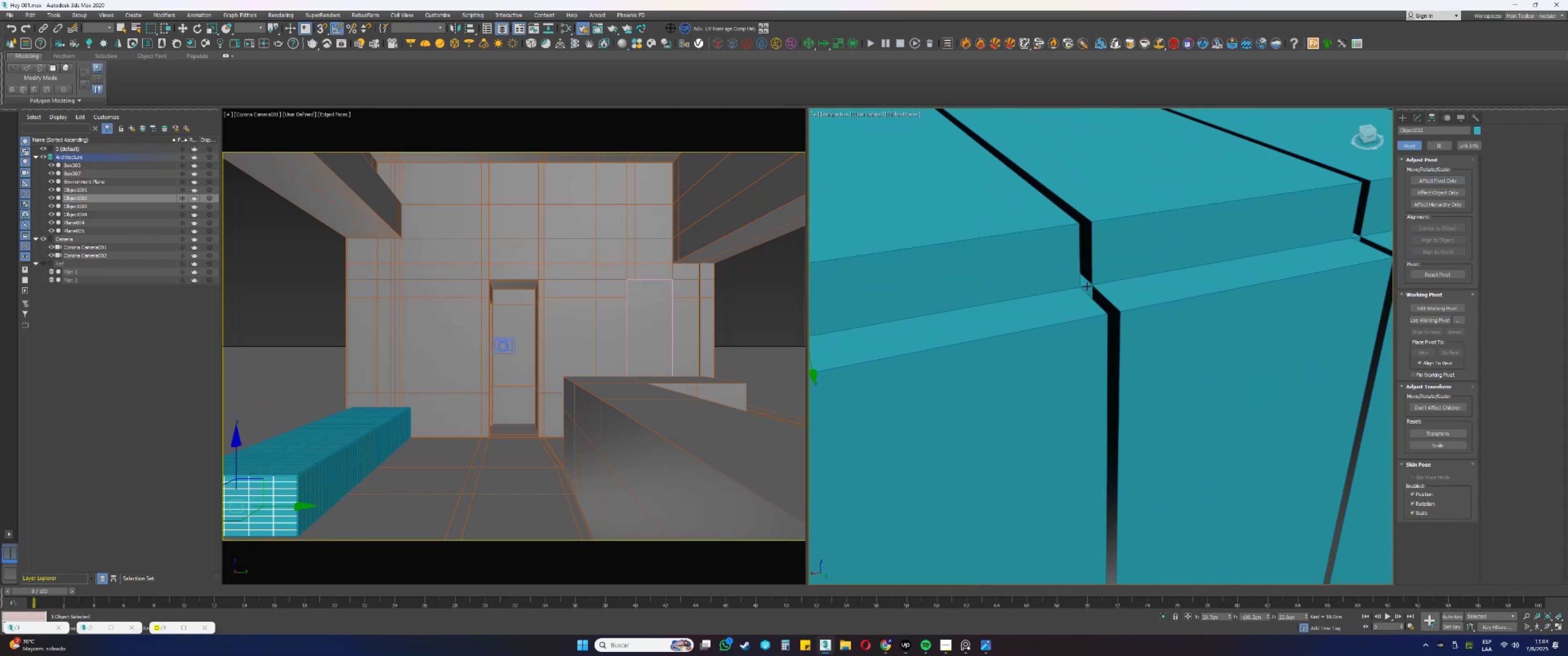 
left_click([1087, 286])
 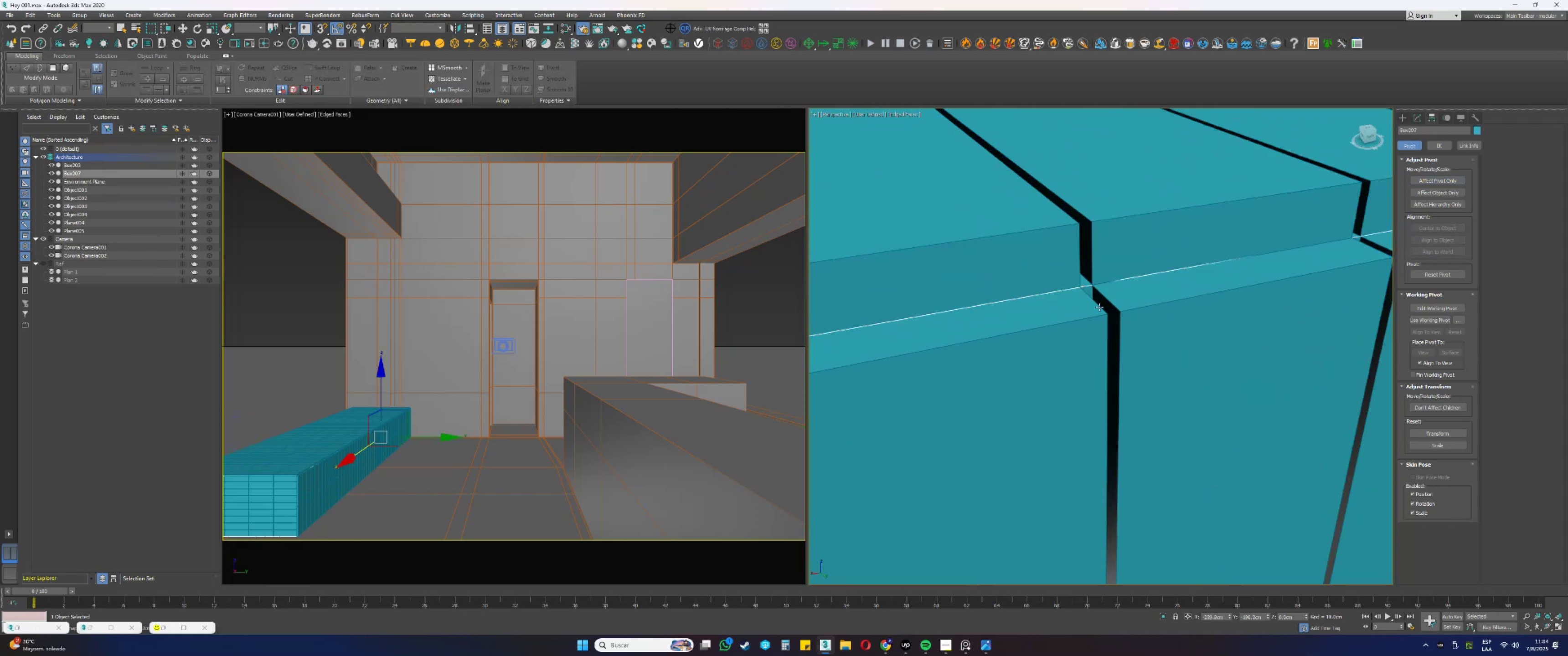 
scroll: coordinate [1092, 317], scroll_direction: down, amount: 3.0
 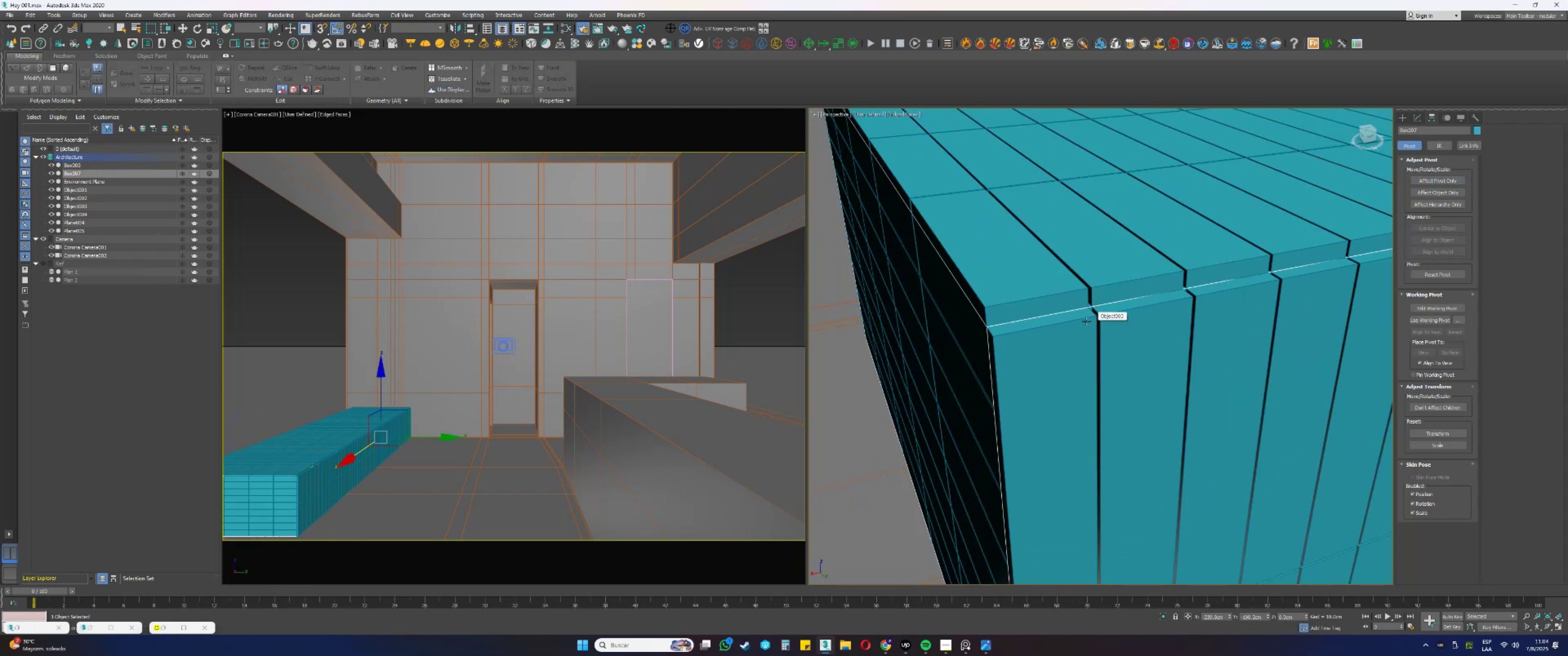 
key(4)
 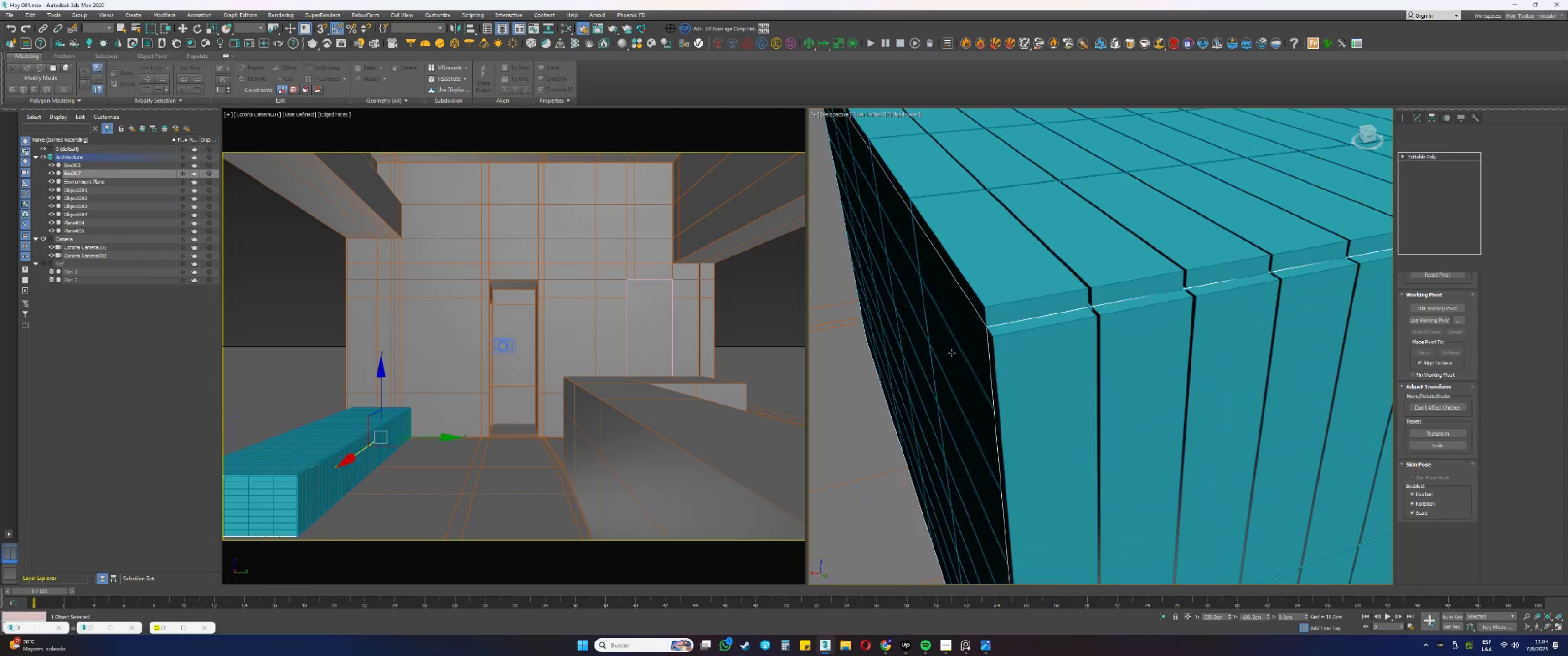 
left_click([952, 352])
 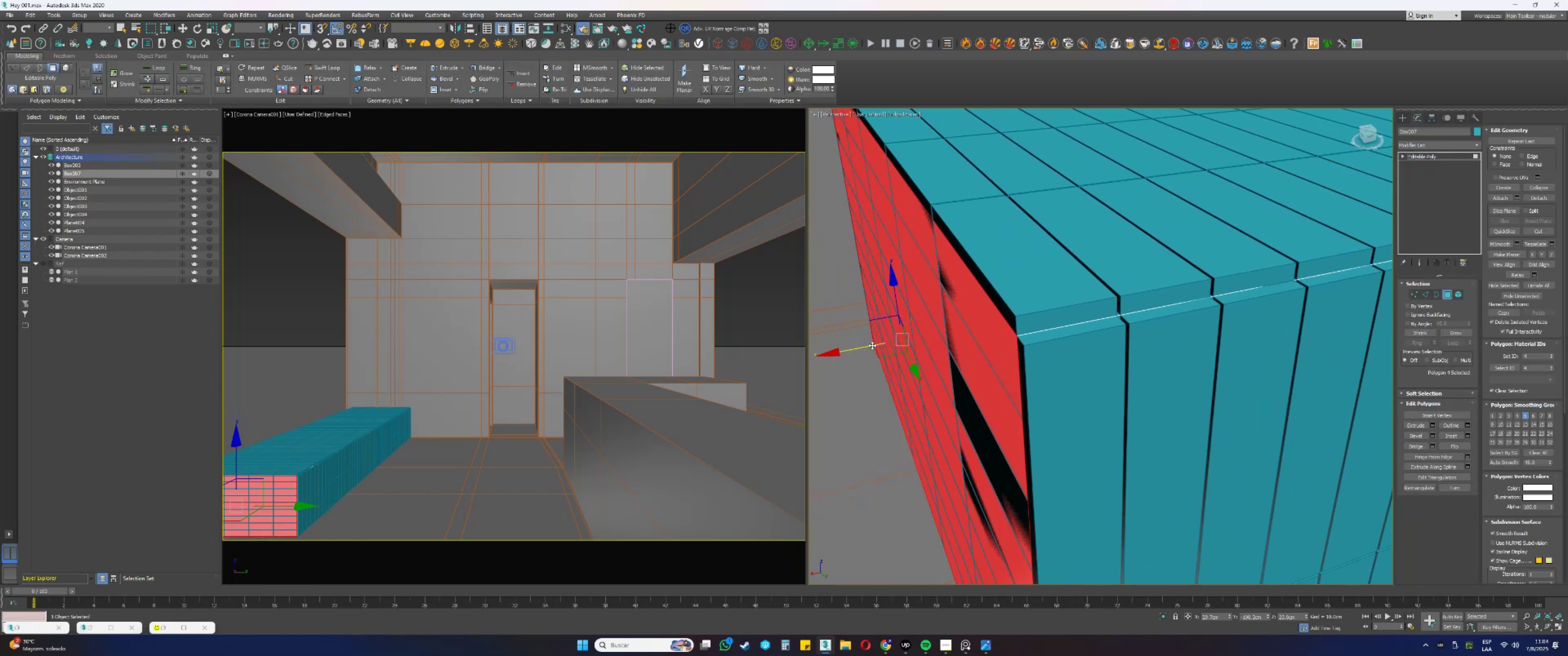 
type([F3]s4)
 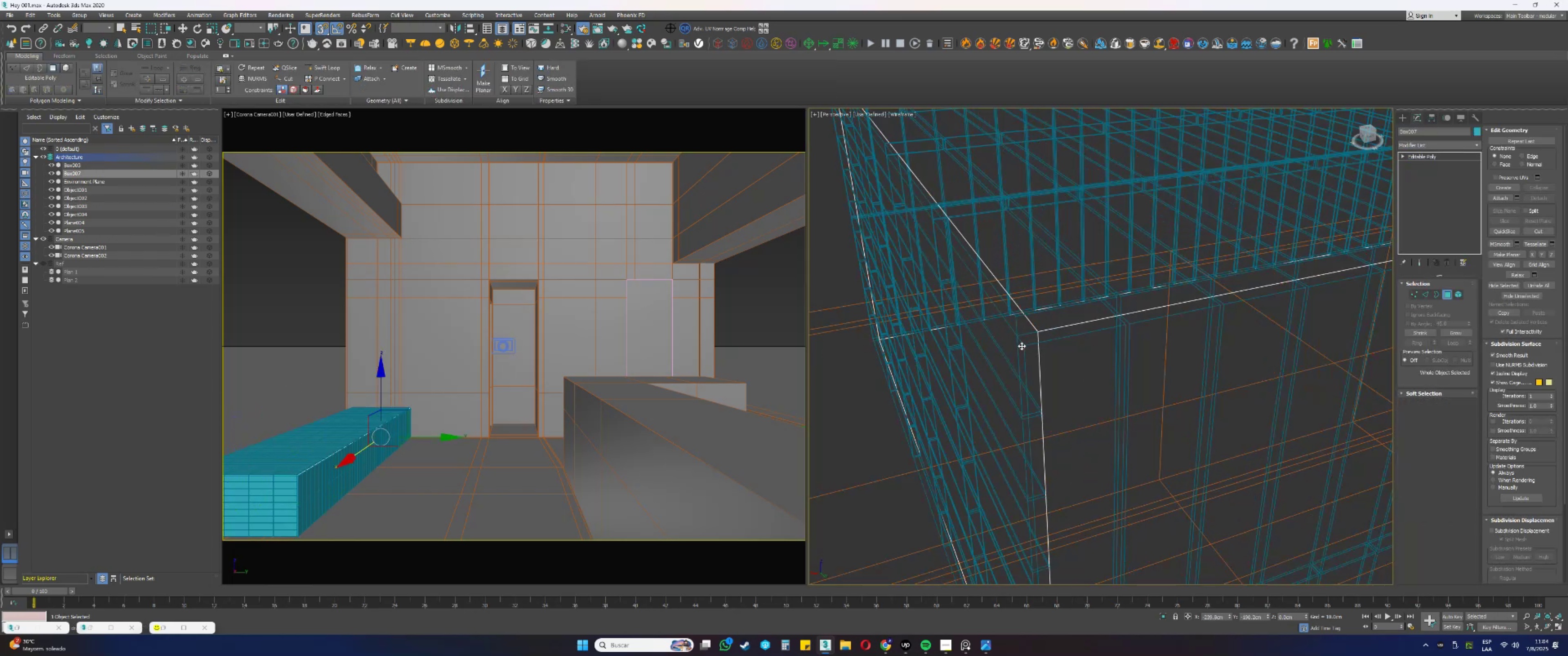 
scroll: coordinate [1105, 357], scroll_direction: down, amount: 3.0
 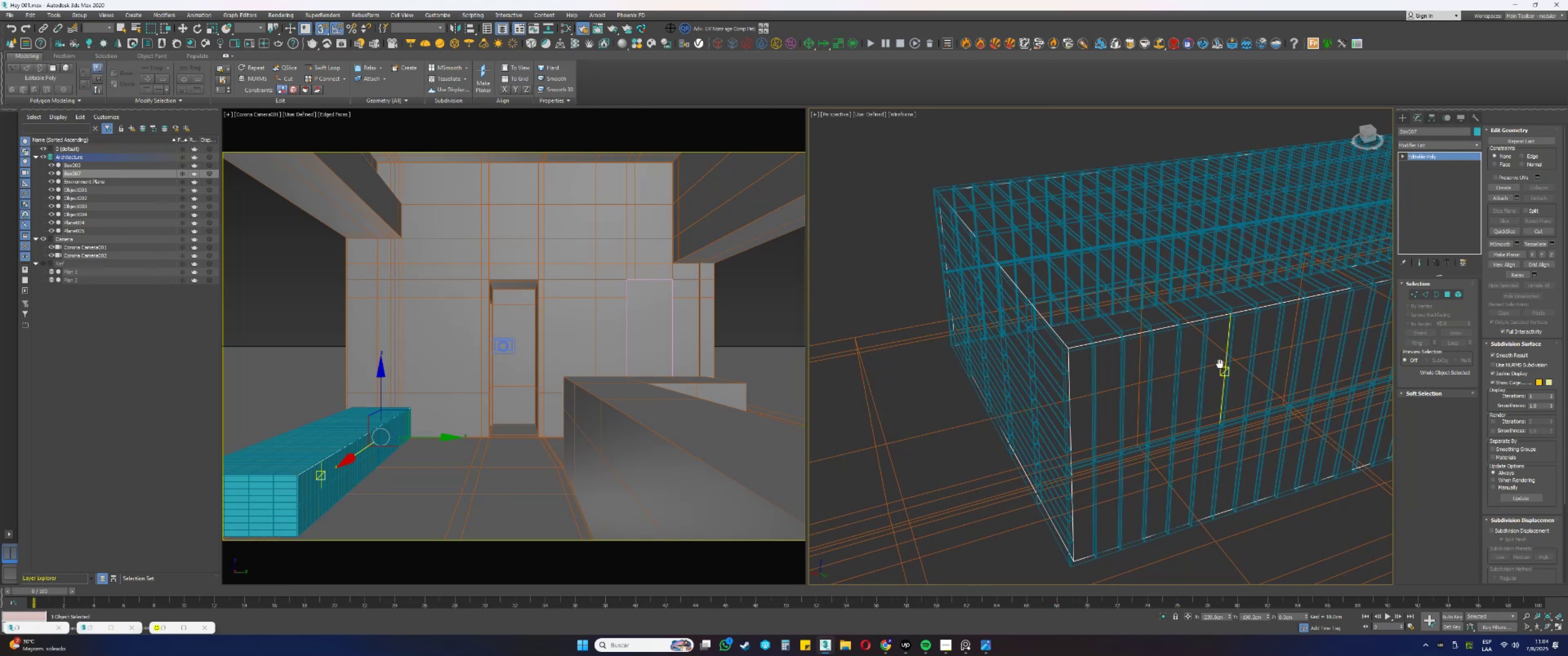 
hold_key(key=AltLeft, duration=0.33)
 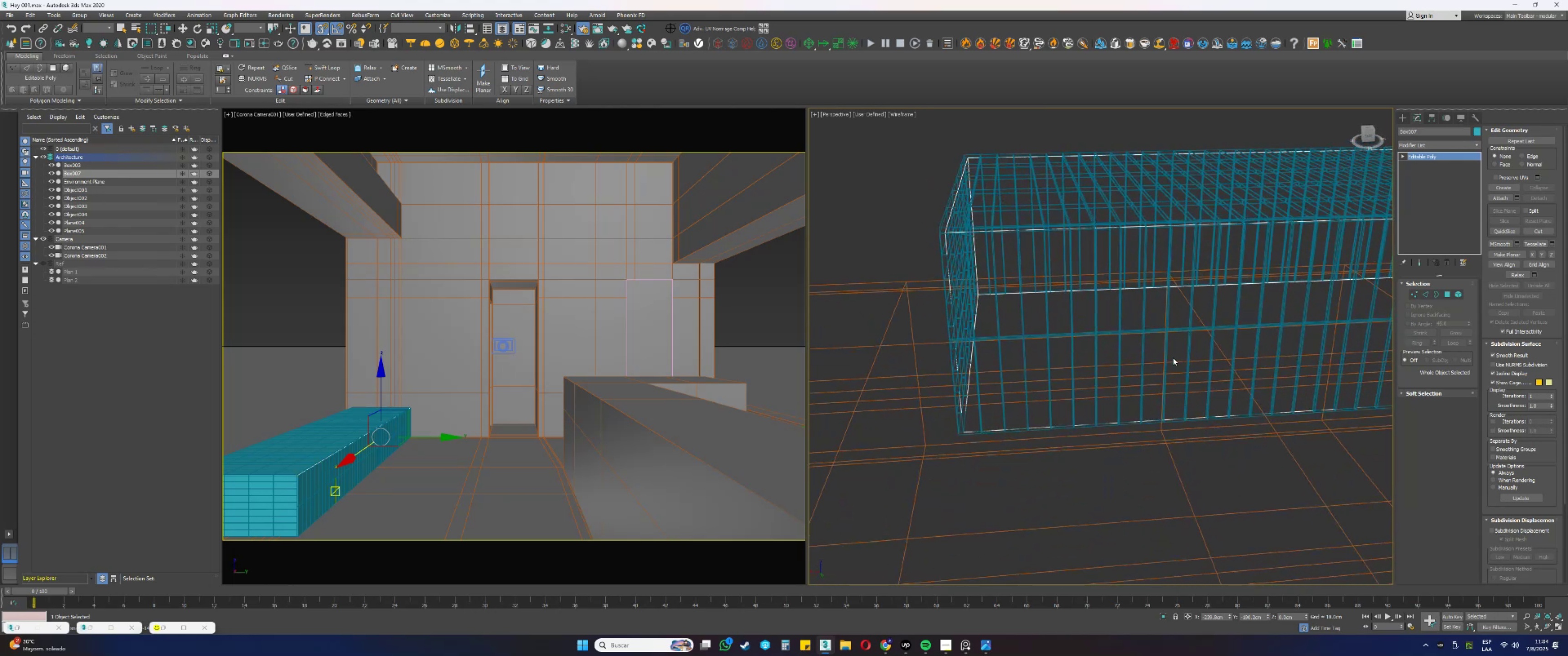 
key(Alt+AltLeft)
 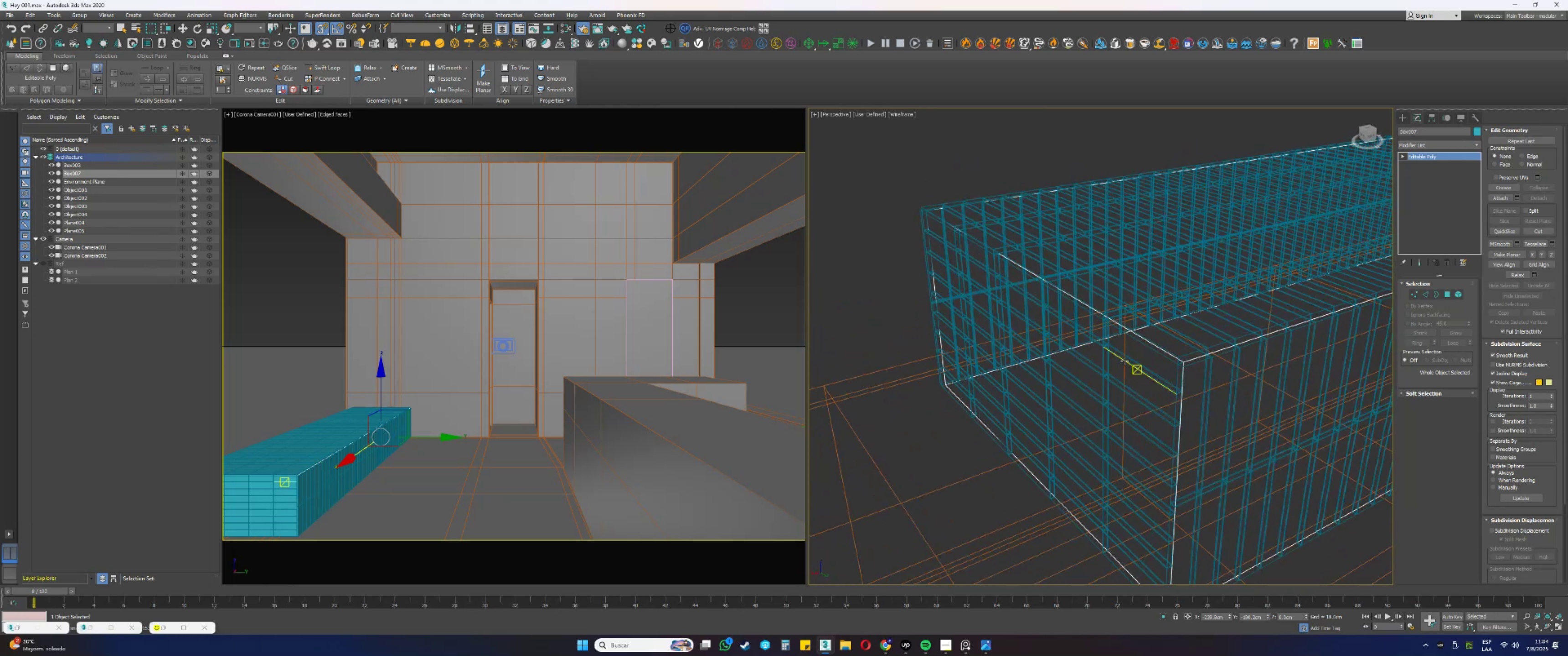 
key(S)
 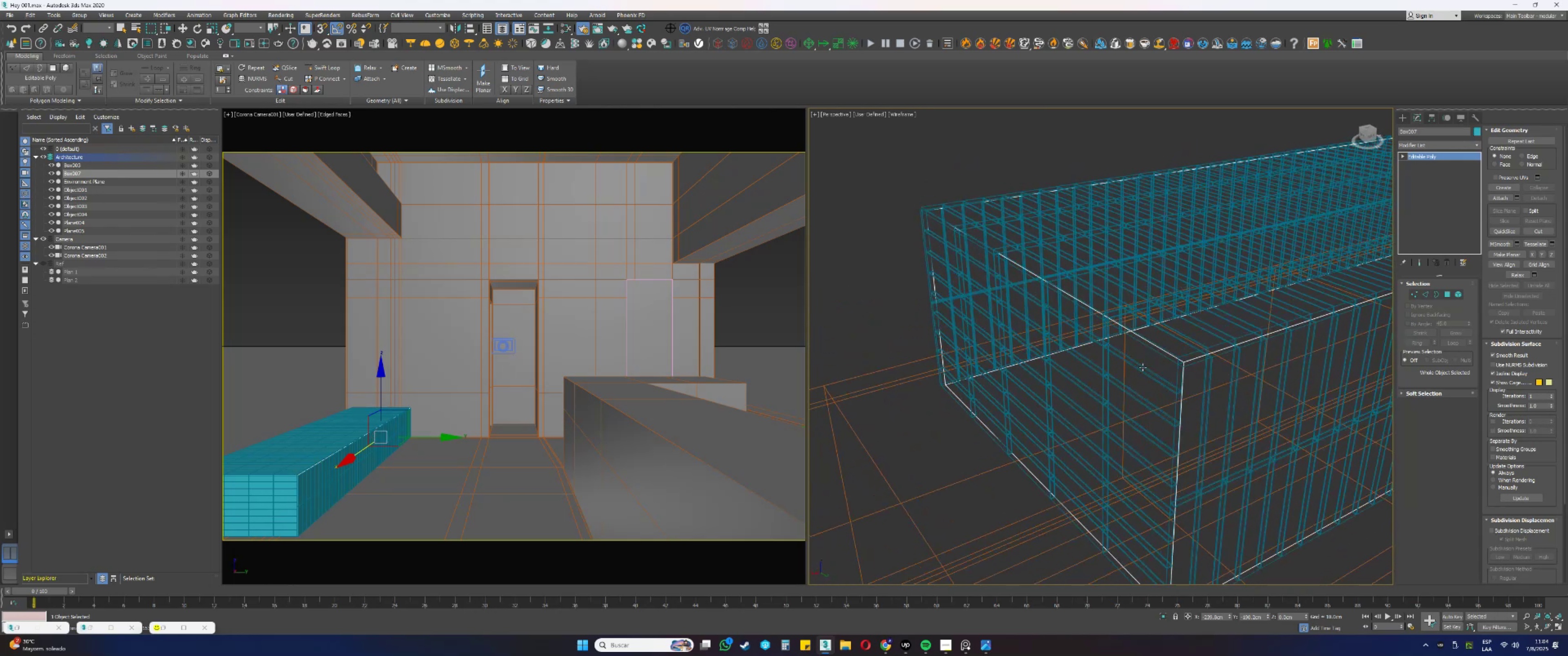 
hold_key(key=AltLeft, duration=0.33)
 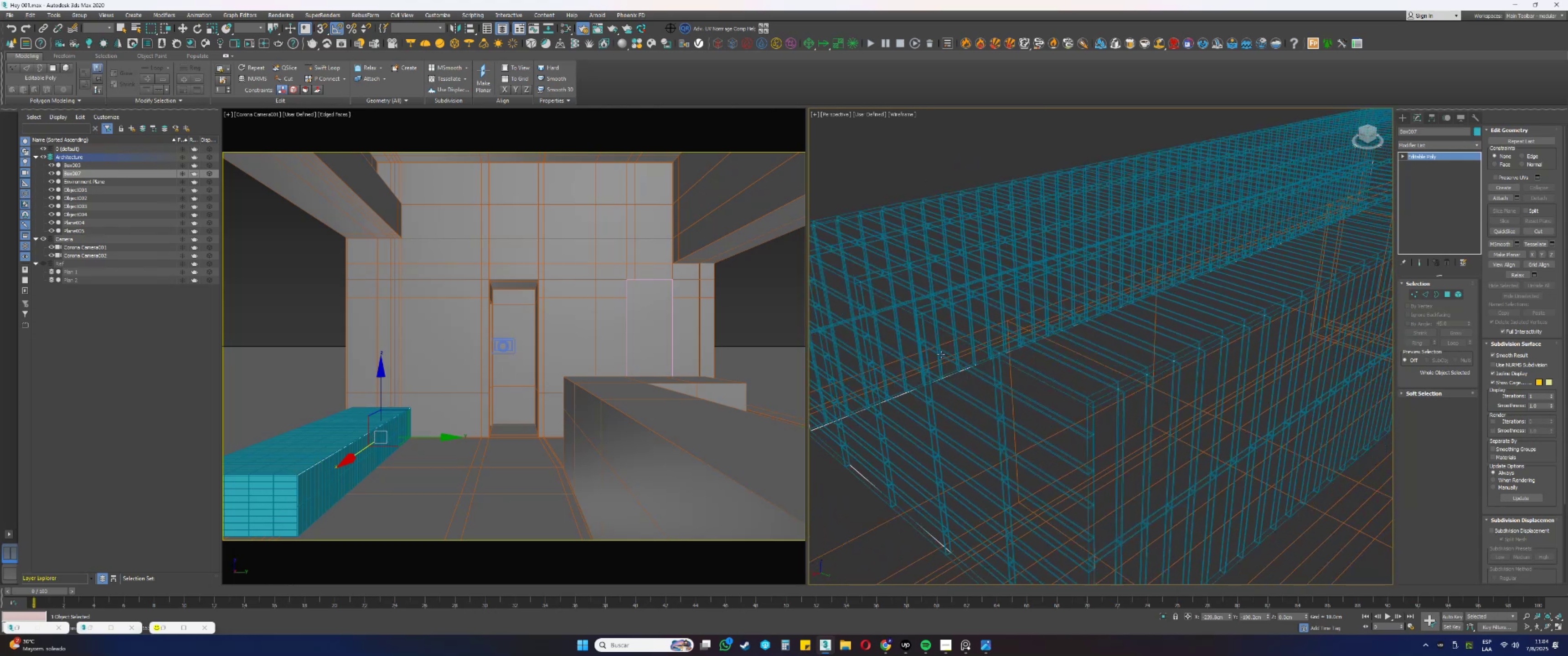 
scroll: coordinate [1179, 337], scroll_direction: down, amount: 1.0
 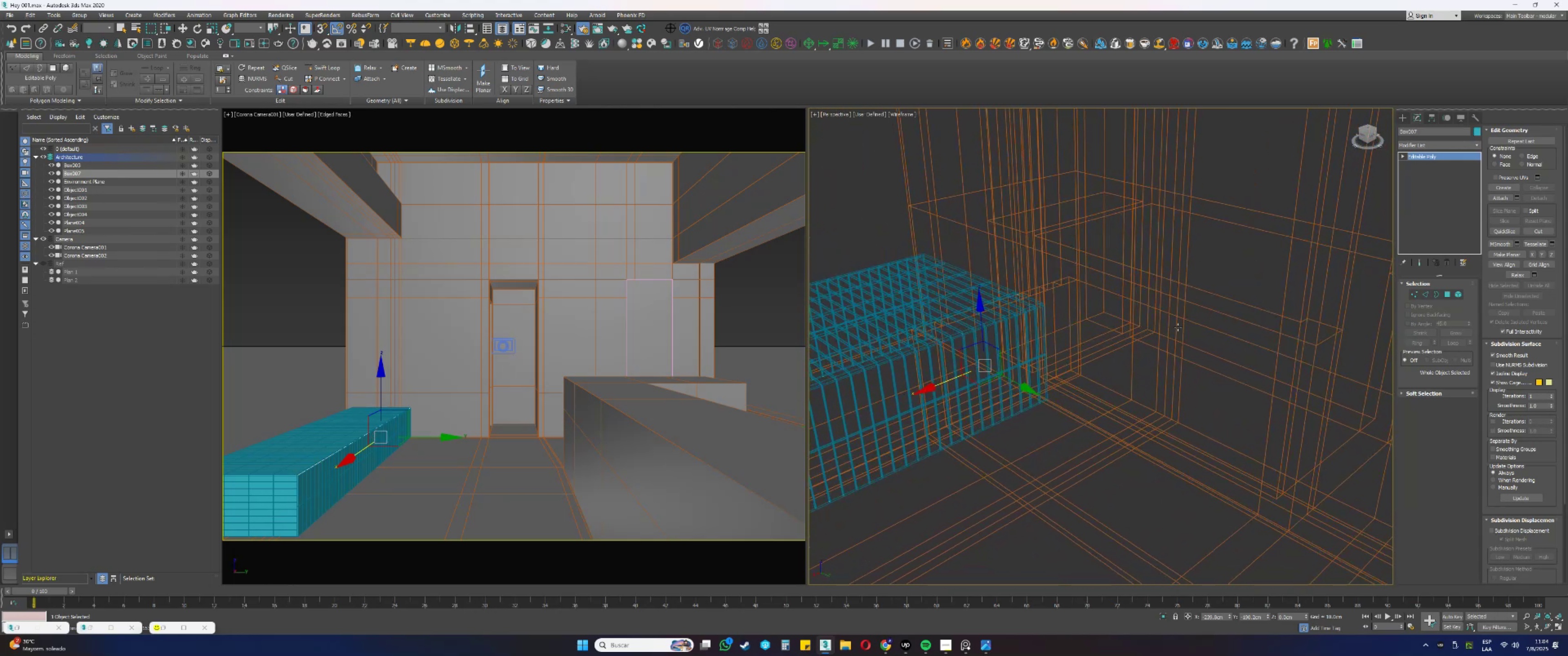 
scroll: coordinate [1044, 306], scroll_direction: none, amount: 0.0
 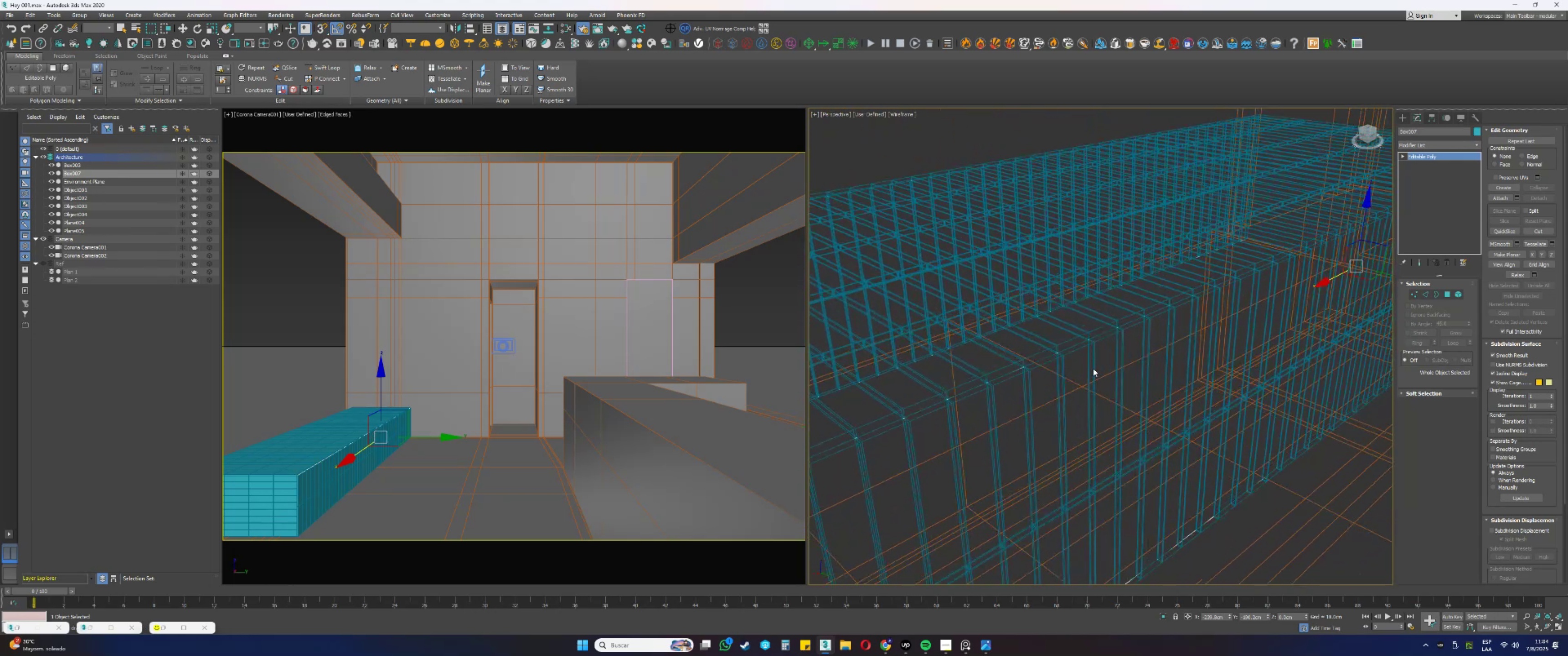 
scroll: coordinate [1065, 355], scroll_direction: down, amount: 1.0
 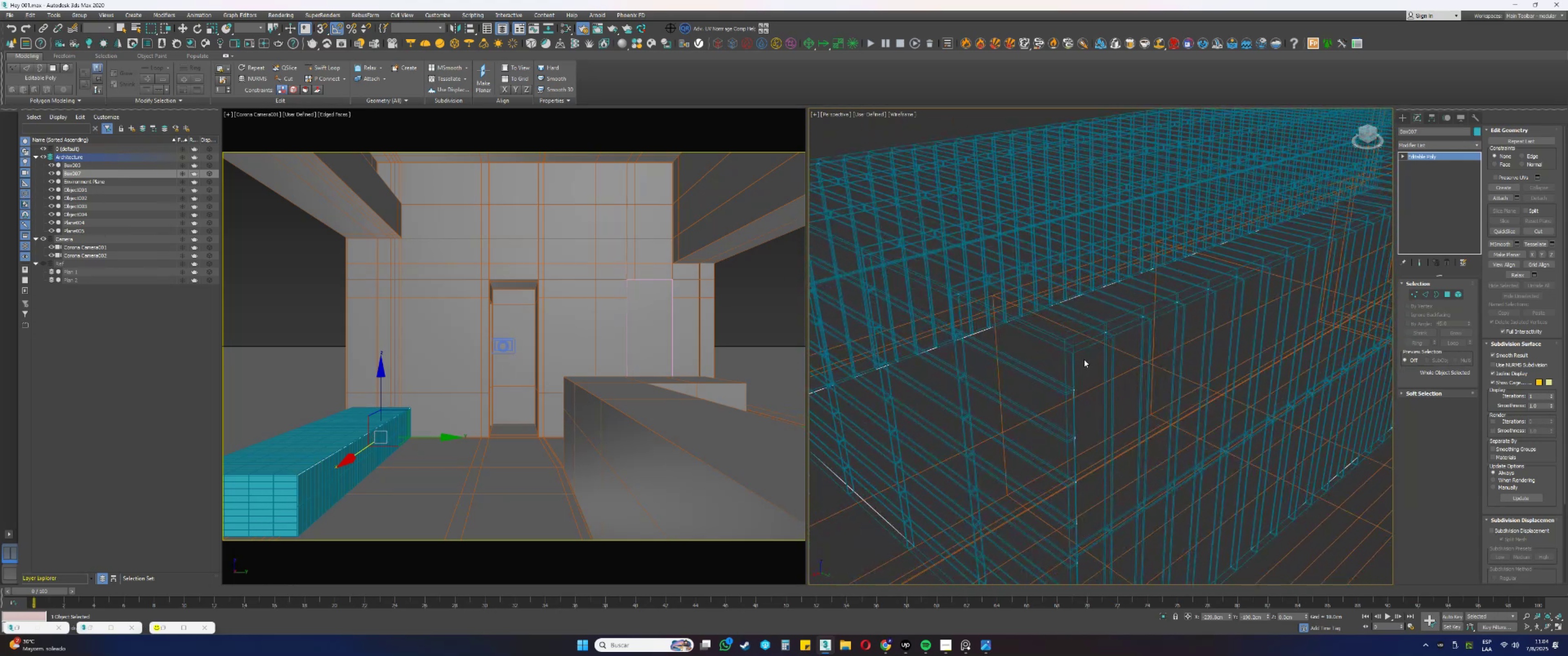 
key(Alt+AltLeft)
 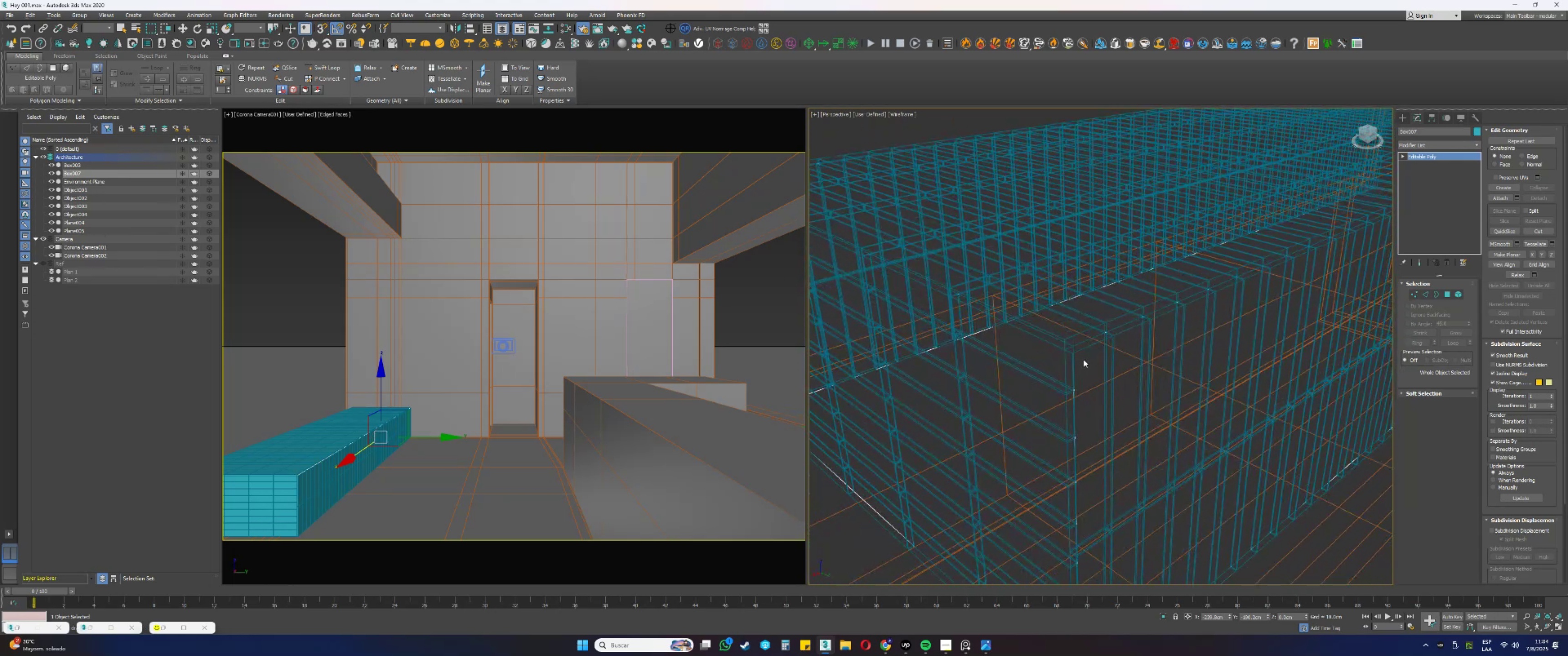 
key(Alt+Tab)
 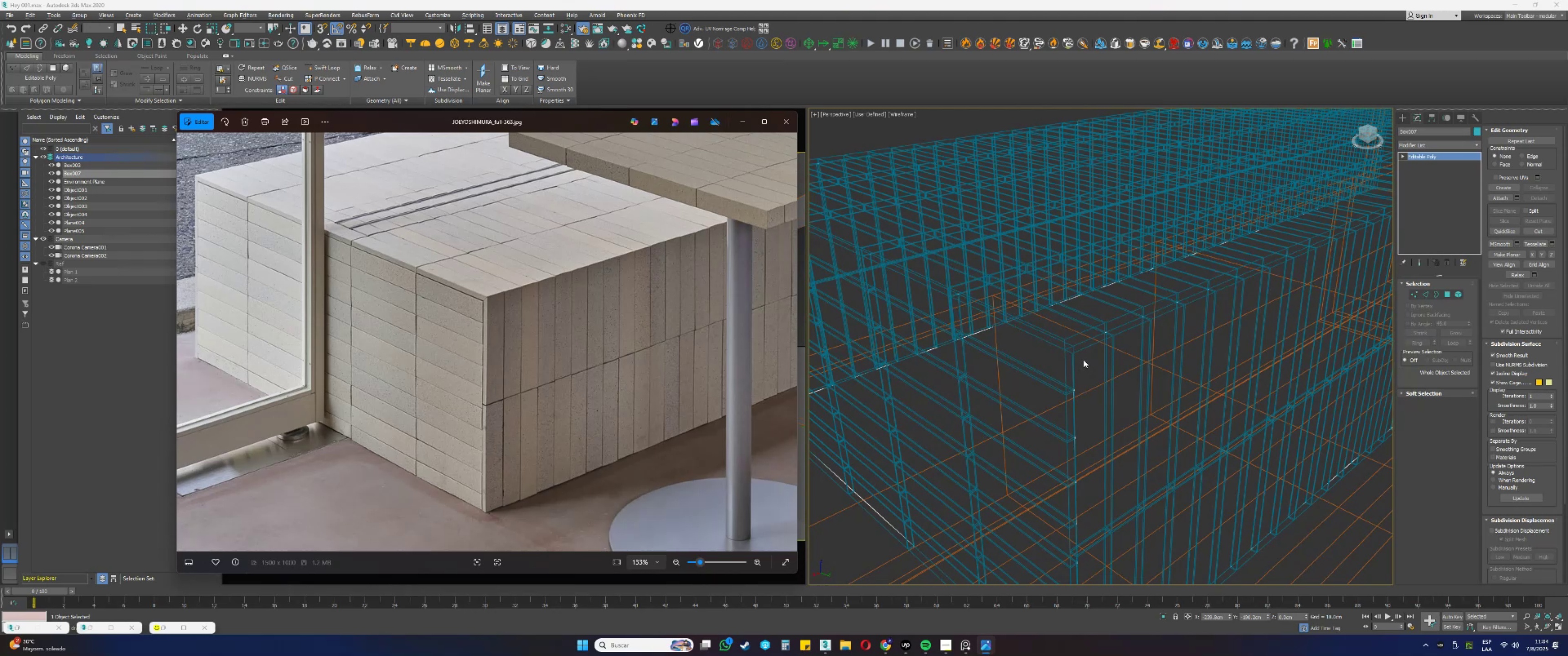 
key(Alt+AltLeft)
 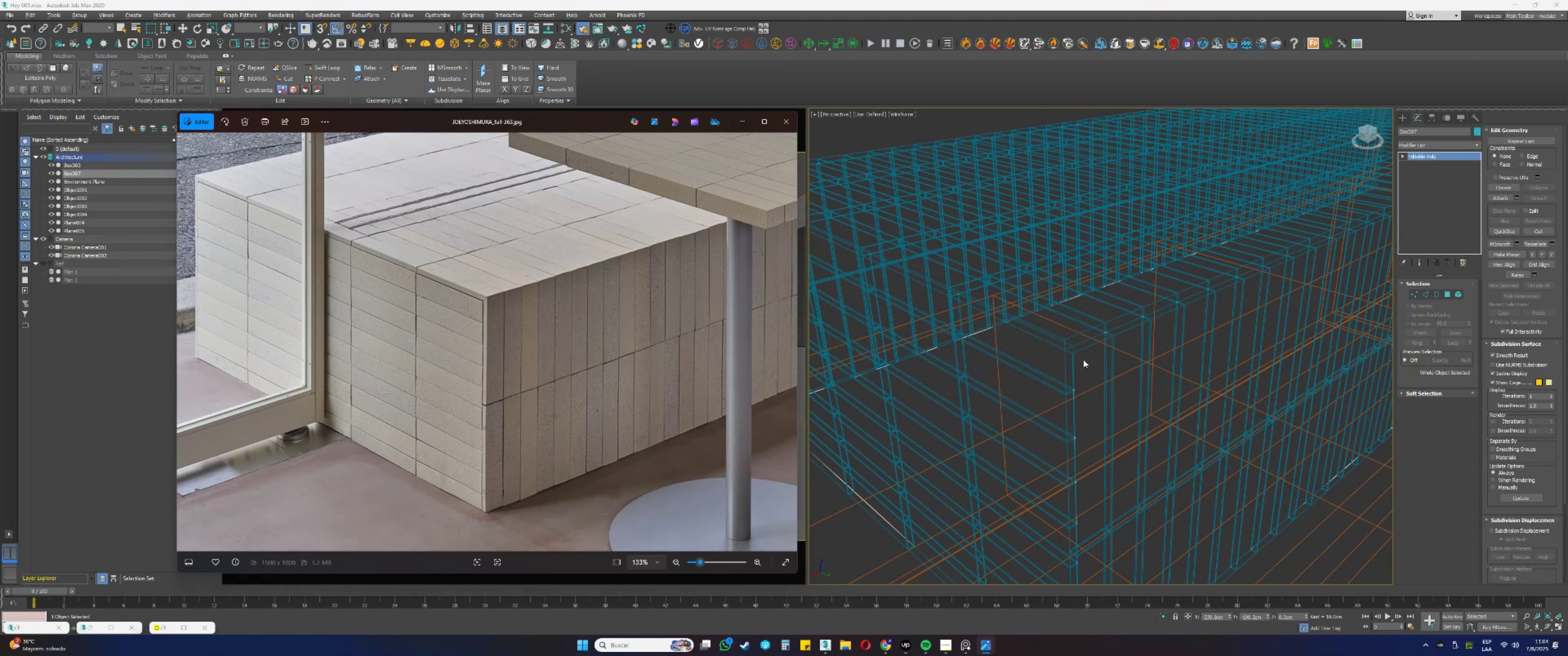 
key(Alt+Tab)
 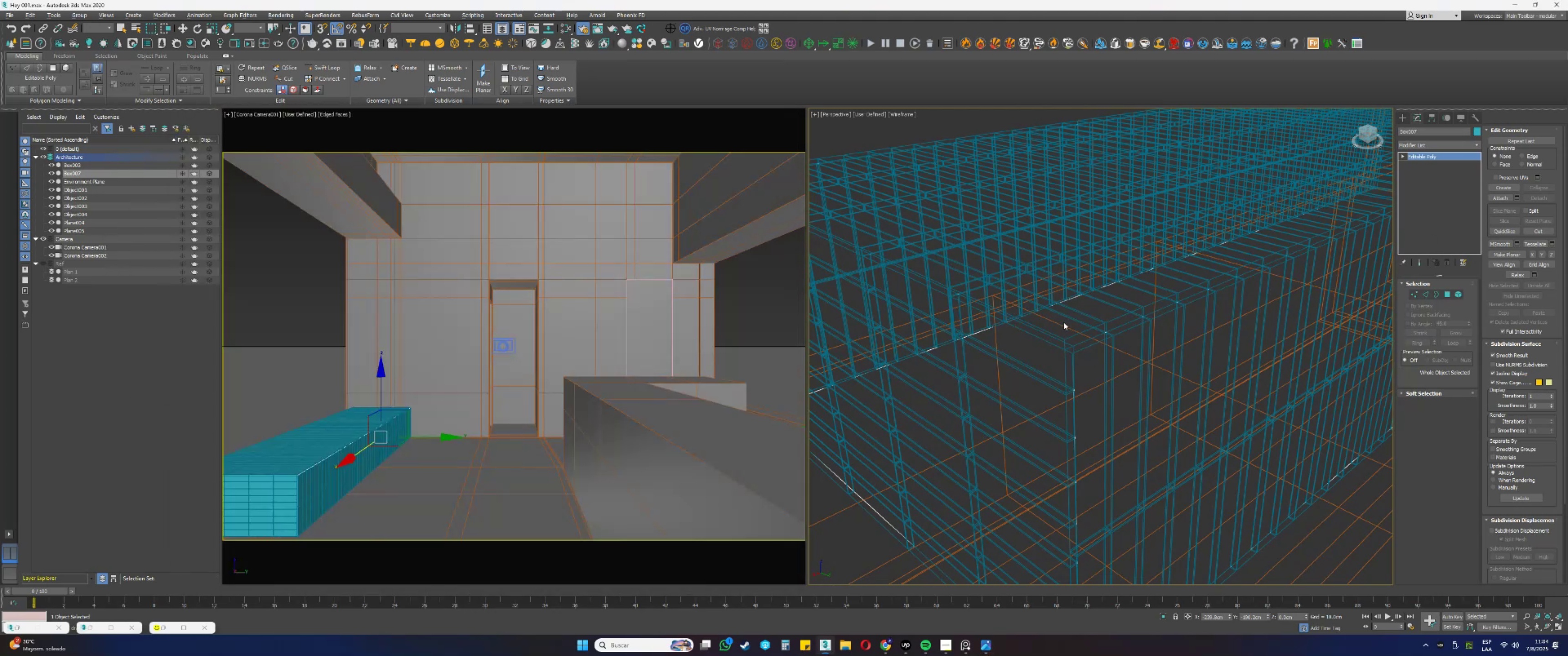 
left_click([1079, 314])
 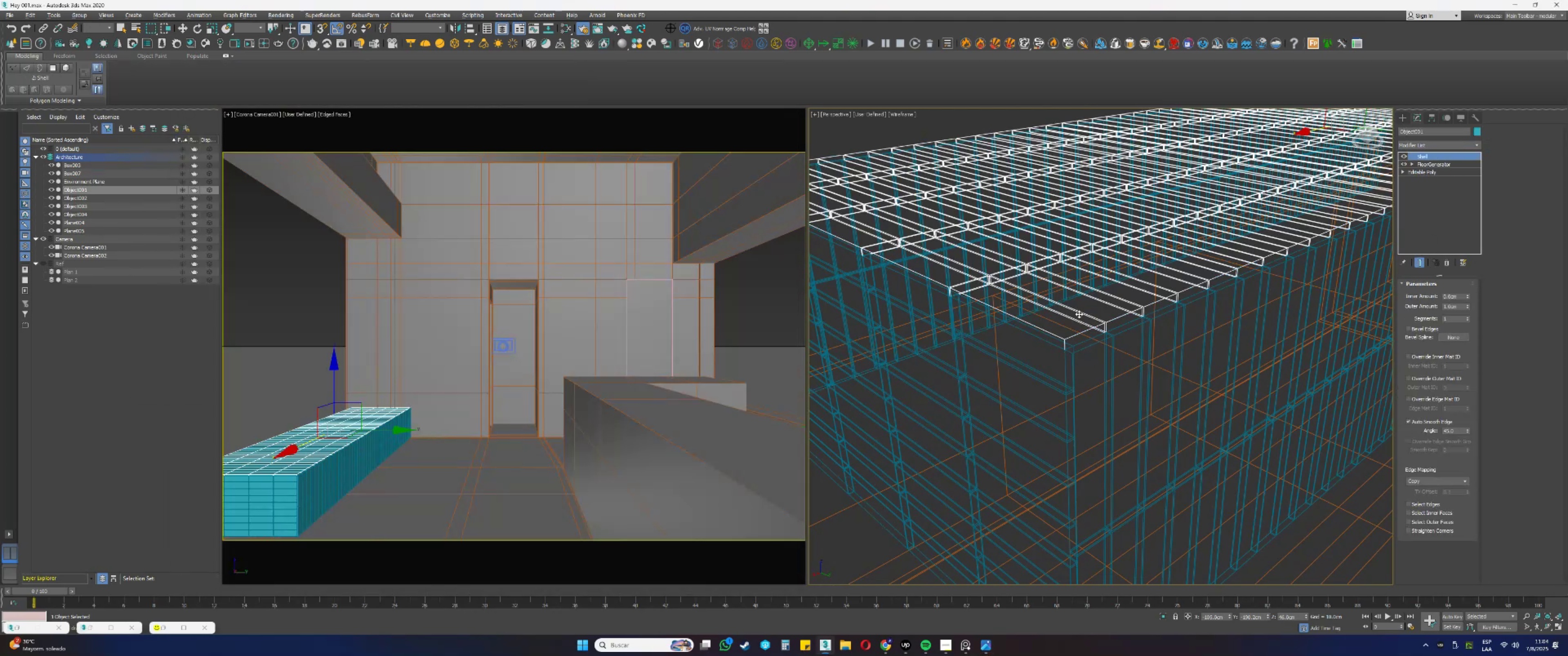 
key(F3)
 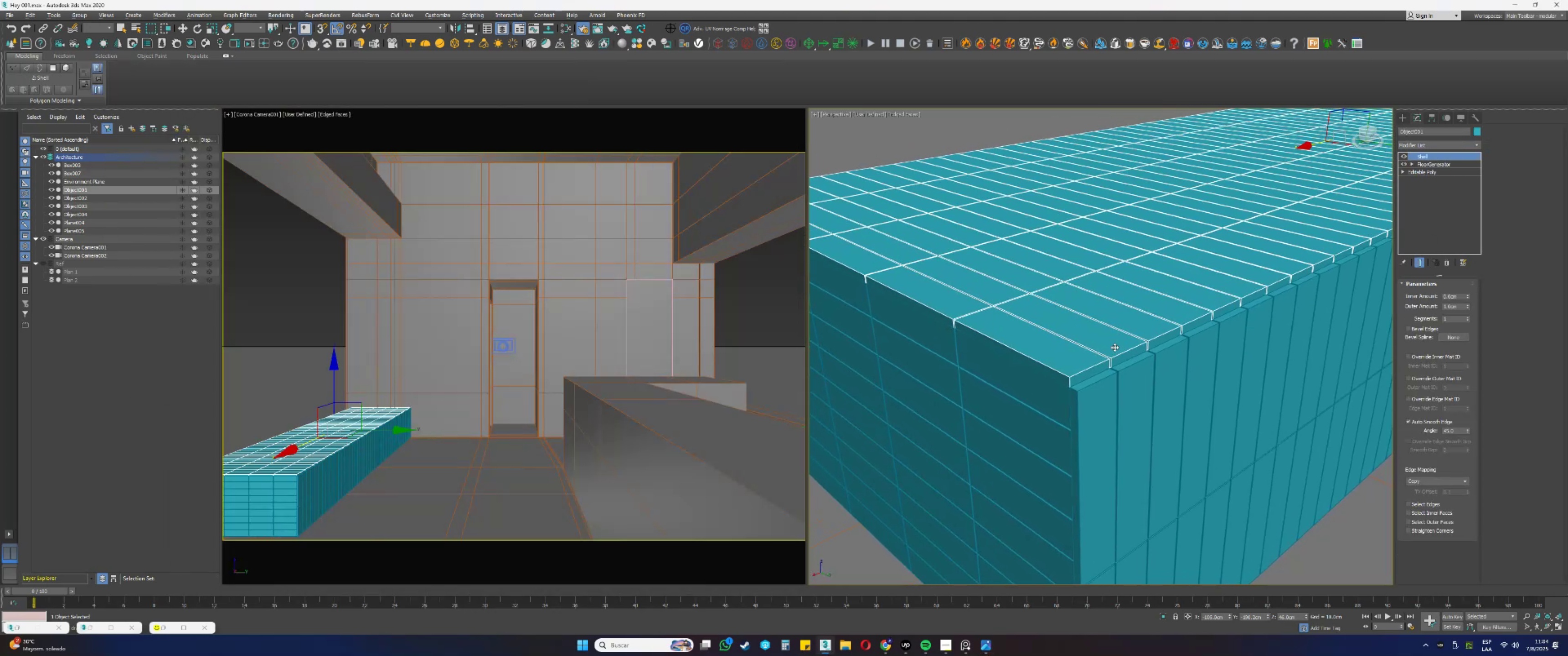 
scroll: coordinate [1105, 350], scroll_direction: up, amount: 1.0
 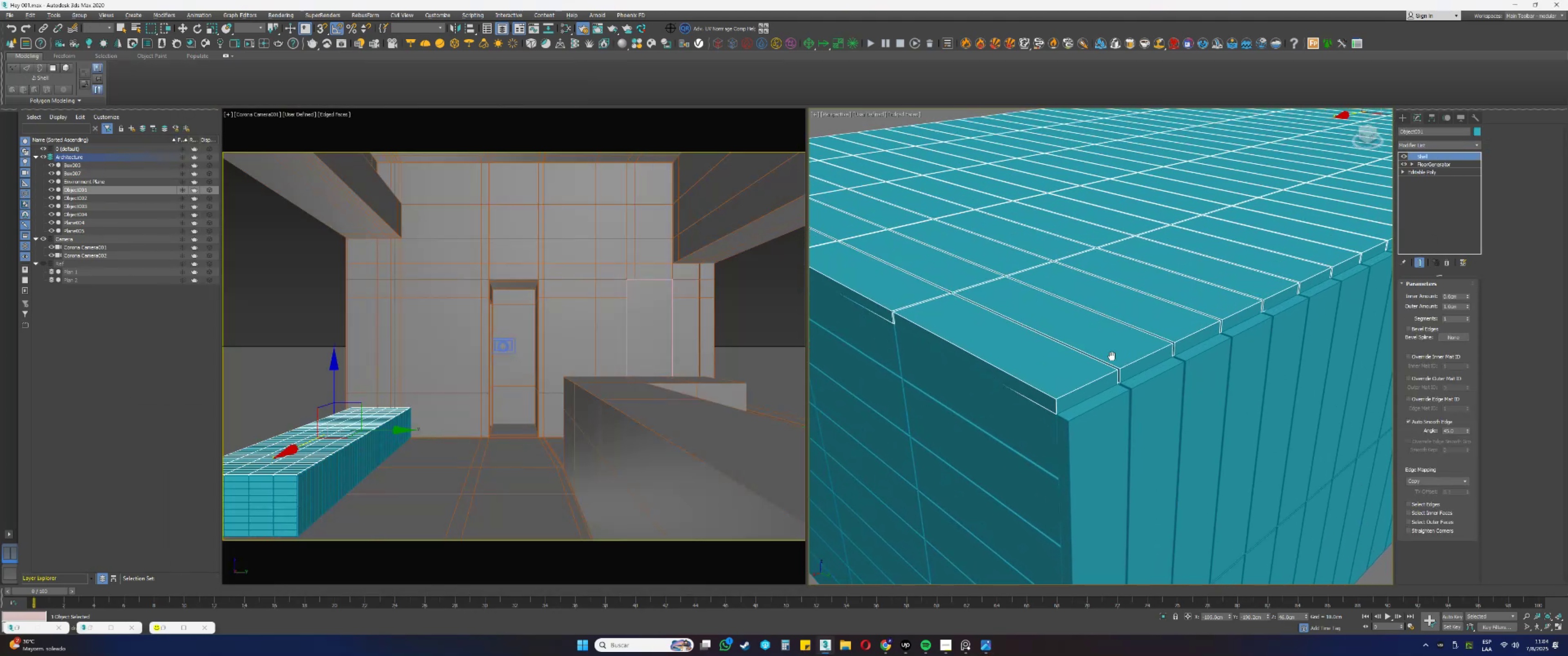 
key(Control+ControlLeft)
 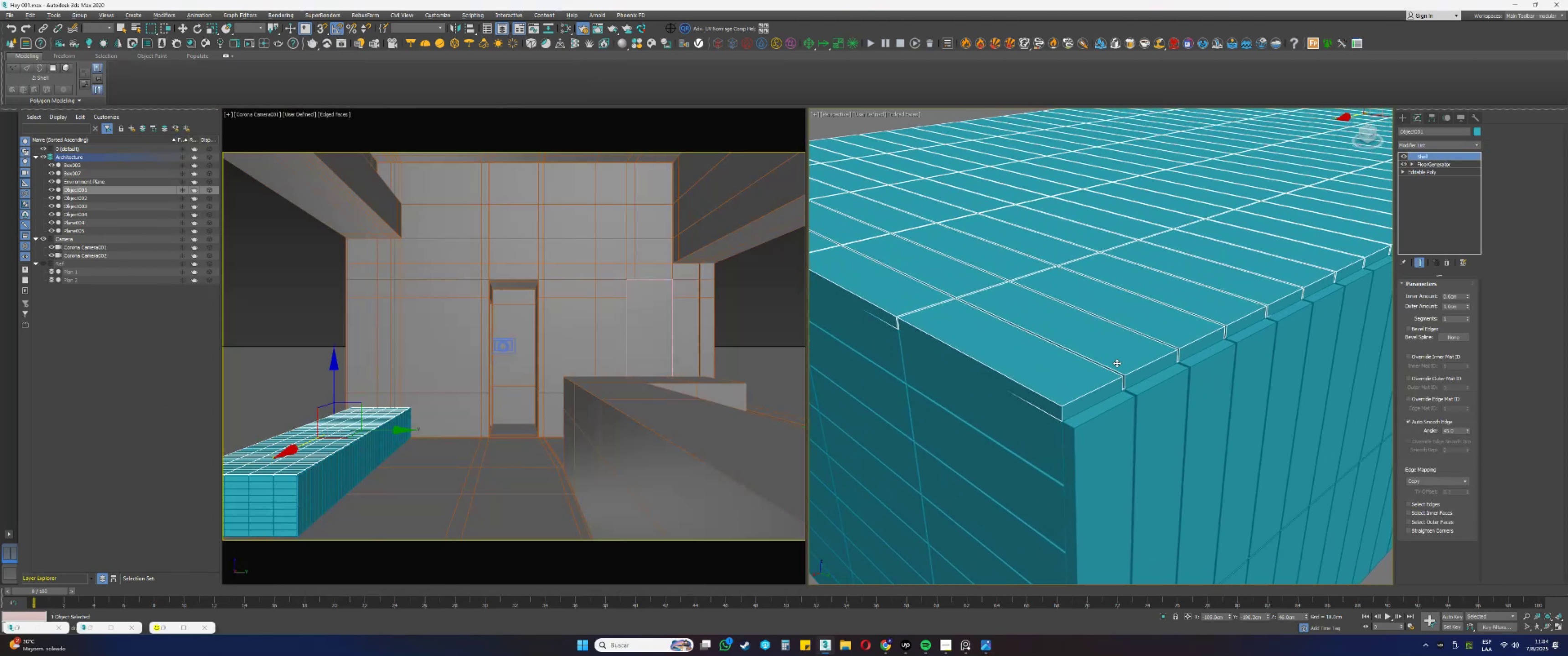 
key(Control+S)
 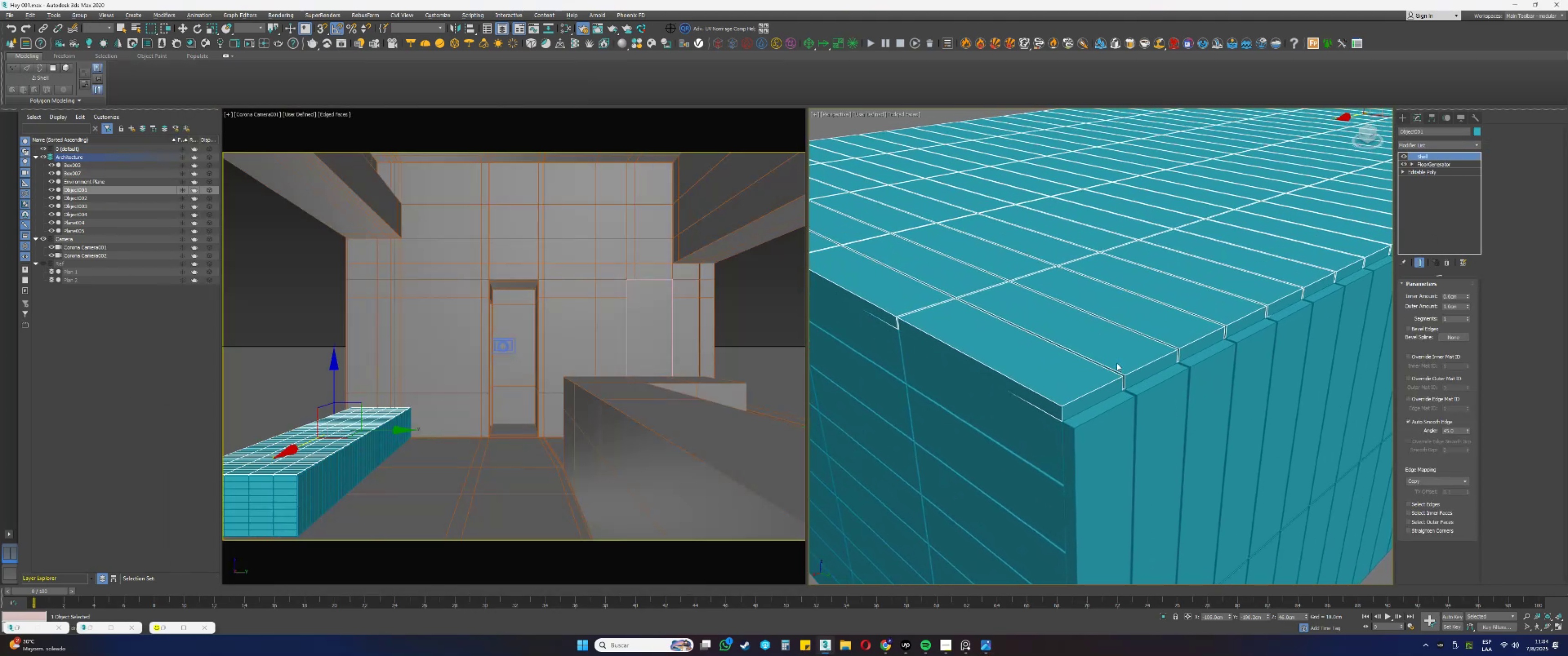 
scroll: coordinate [1117, 363], scroll_direction: down, amount: 2.0
 